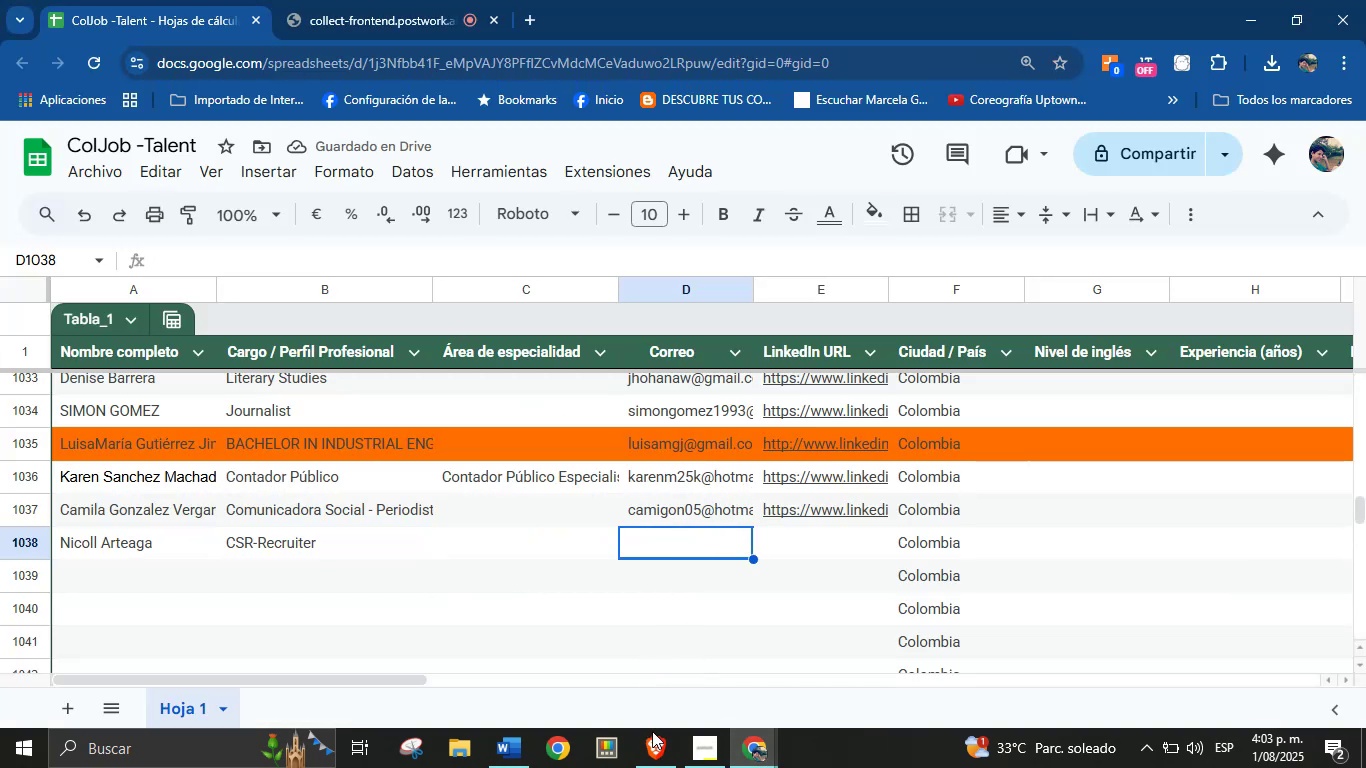 
left_click([652, 732])
 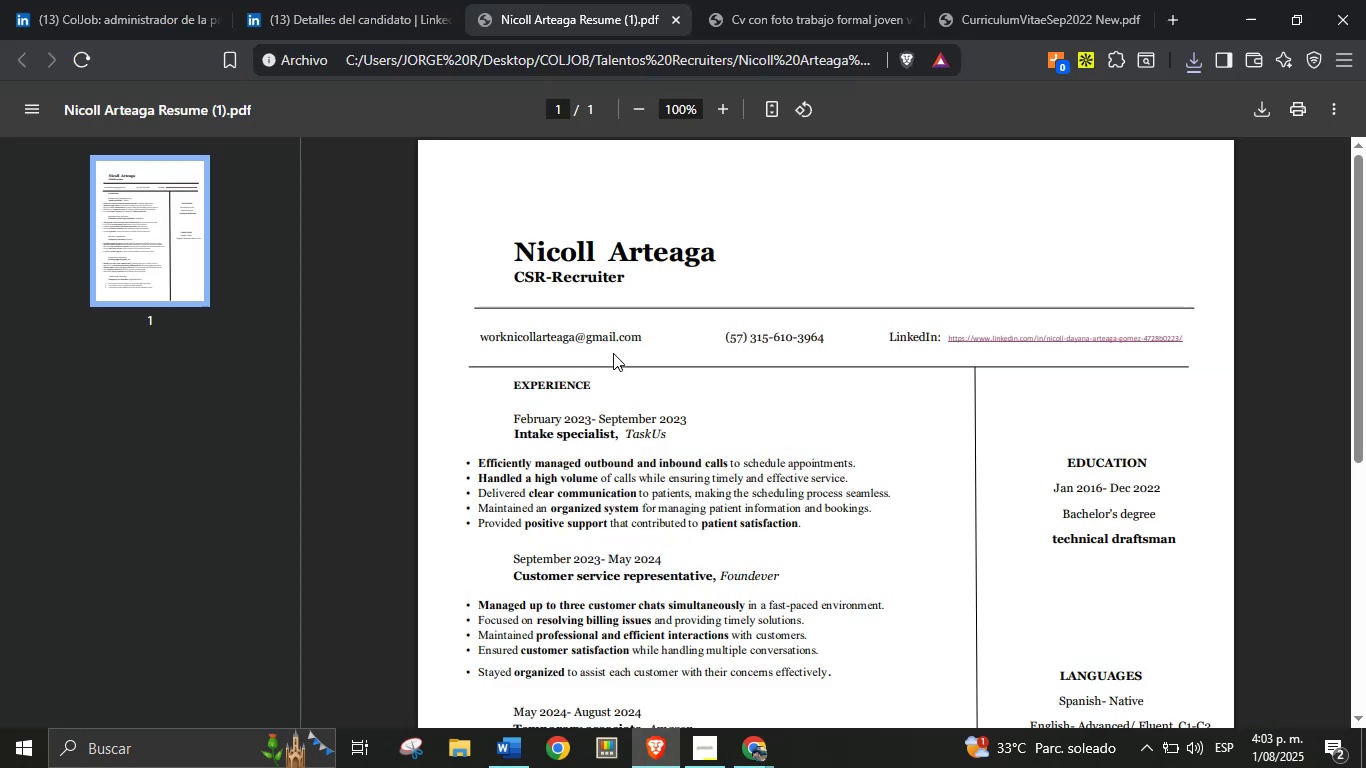 
right_click([611, 342])
 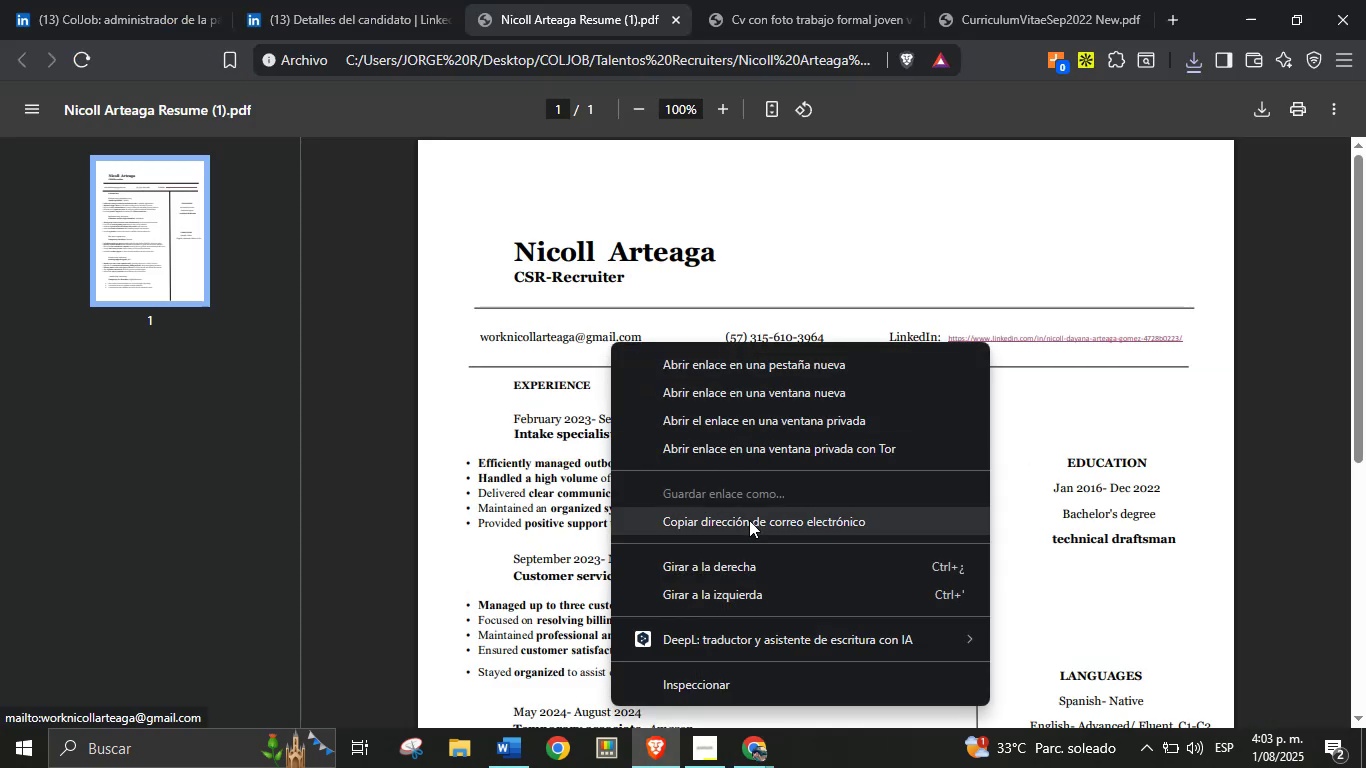 
left_click([750, 520])
 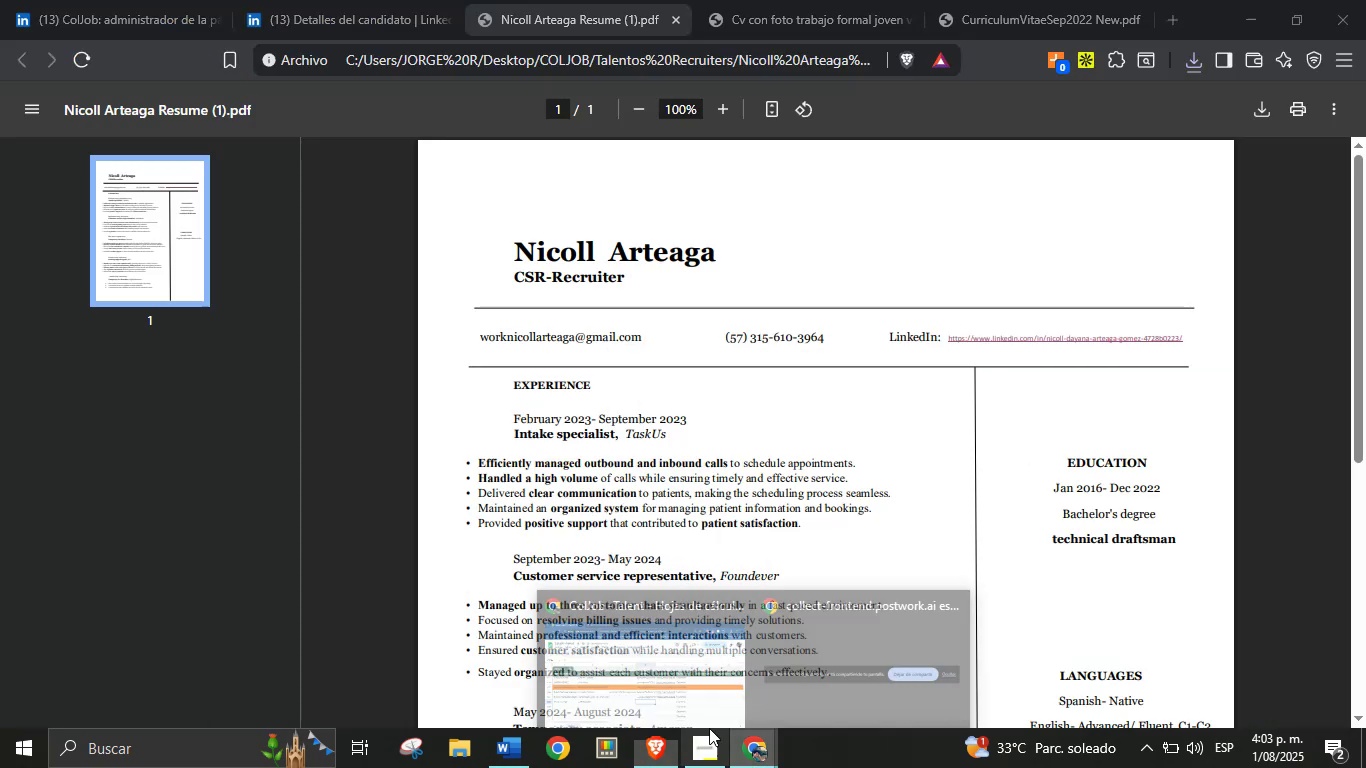 
double_click([644, 687])
 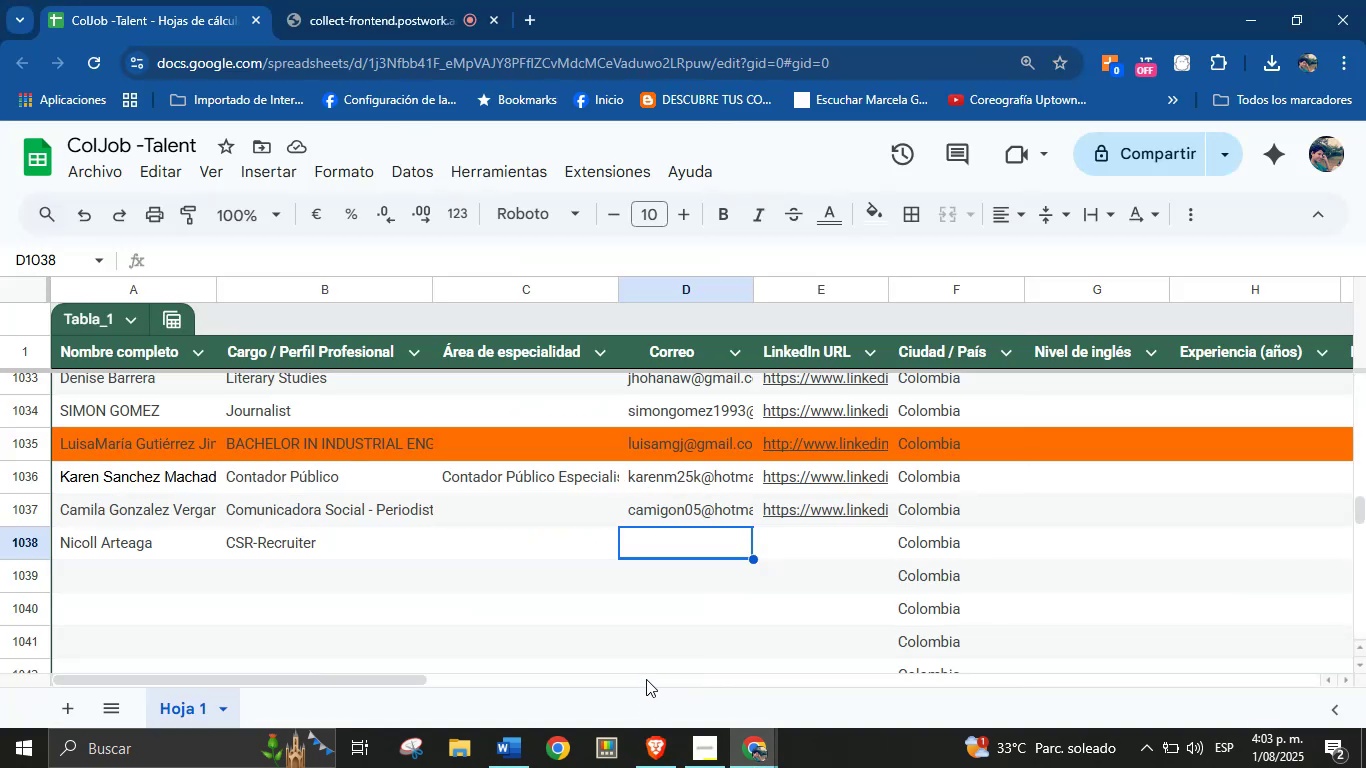 
key(Control+V)
 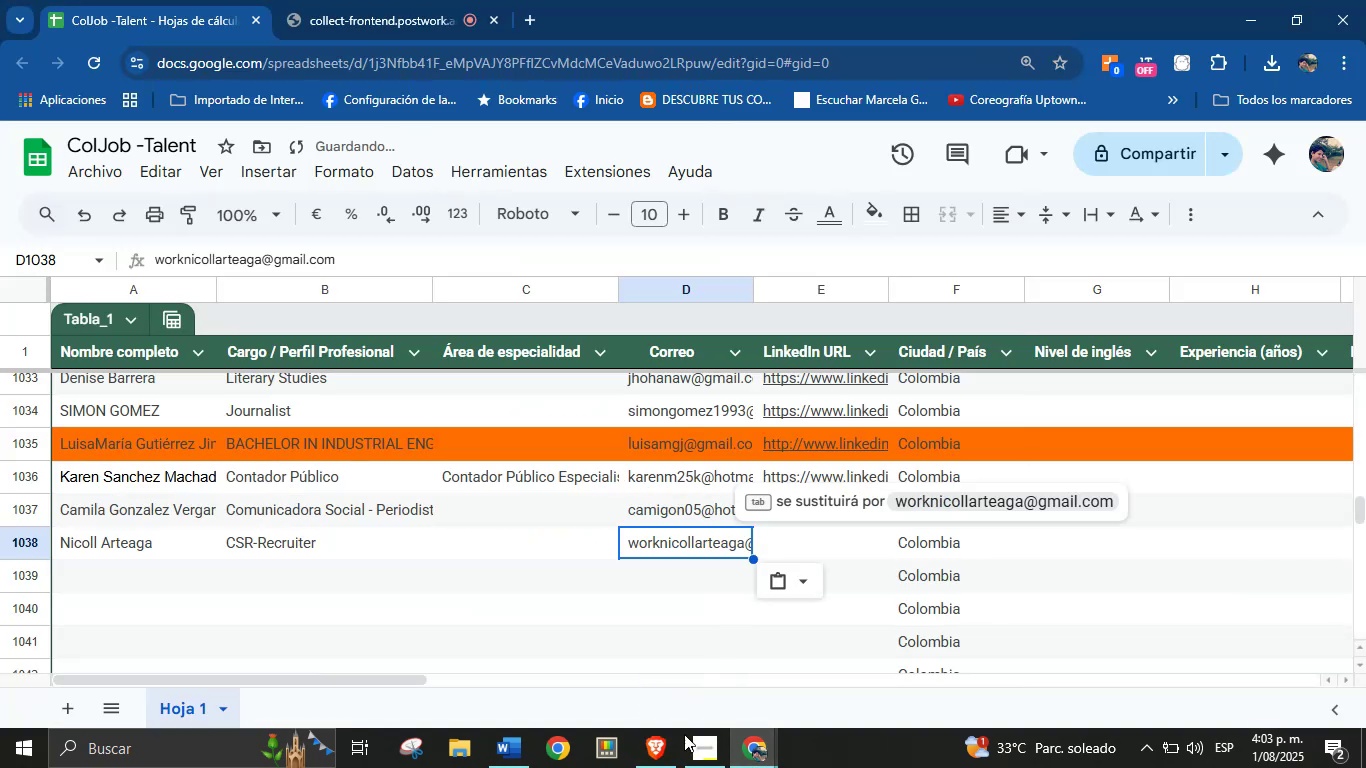 
left_click([665, 759])
 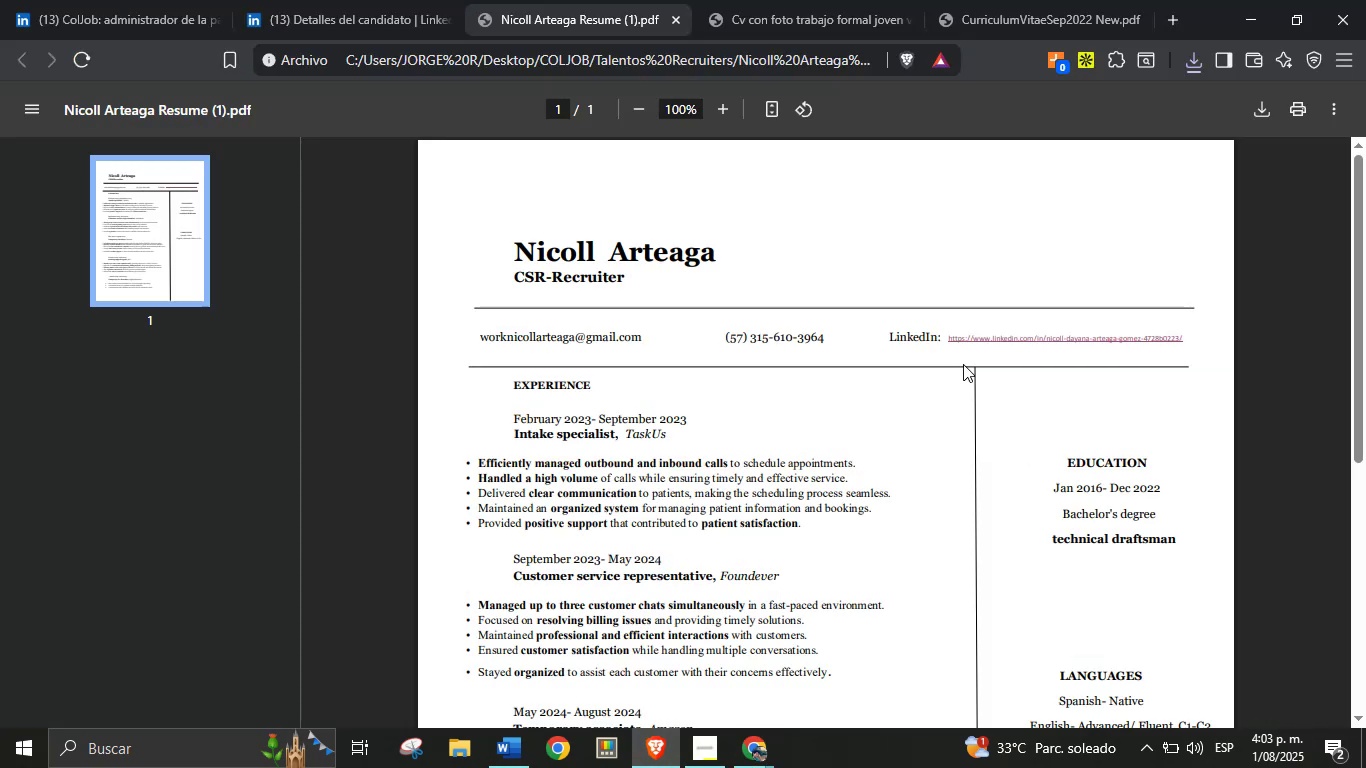 
right_click([993, 334])
 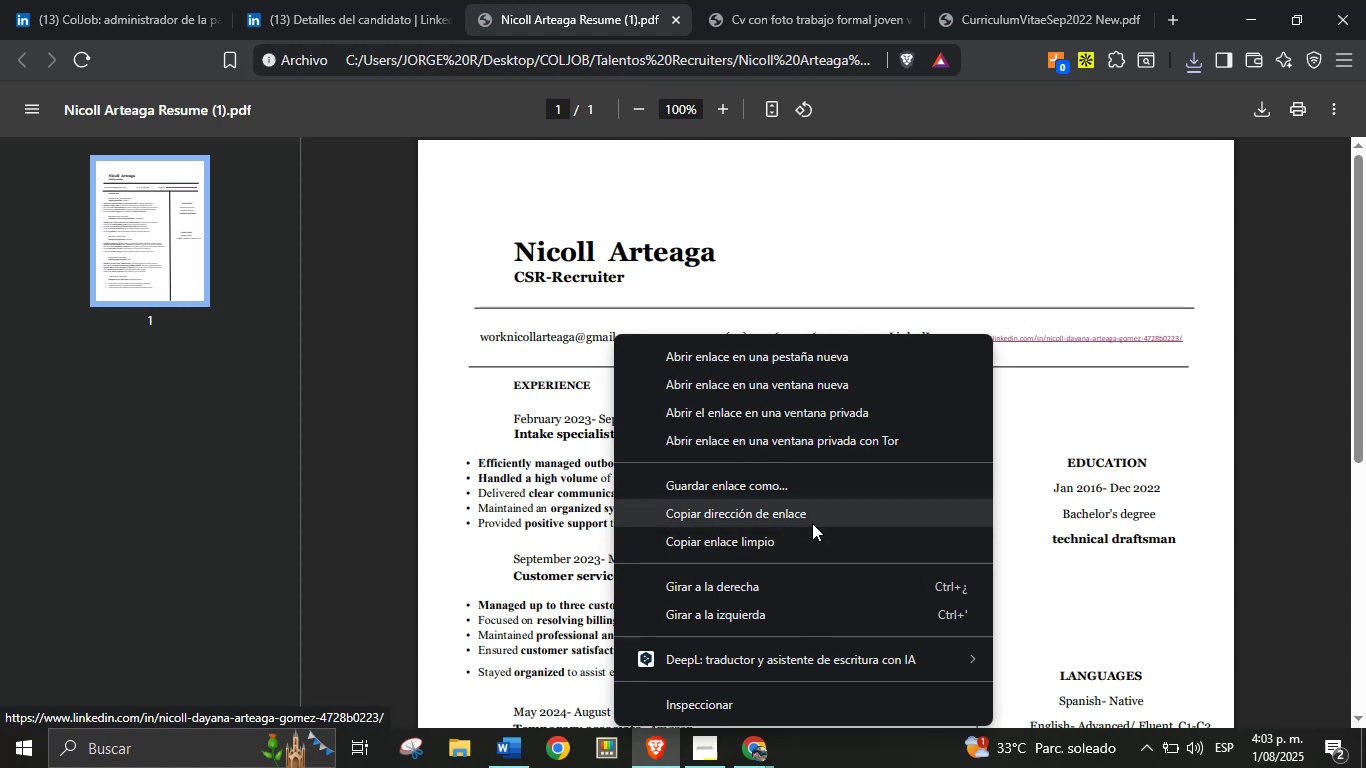 
left_click([812, 521])
 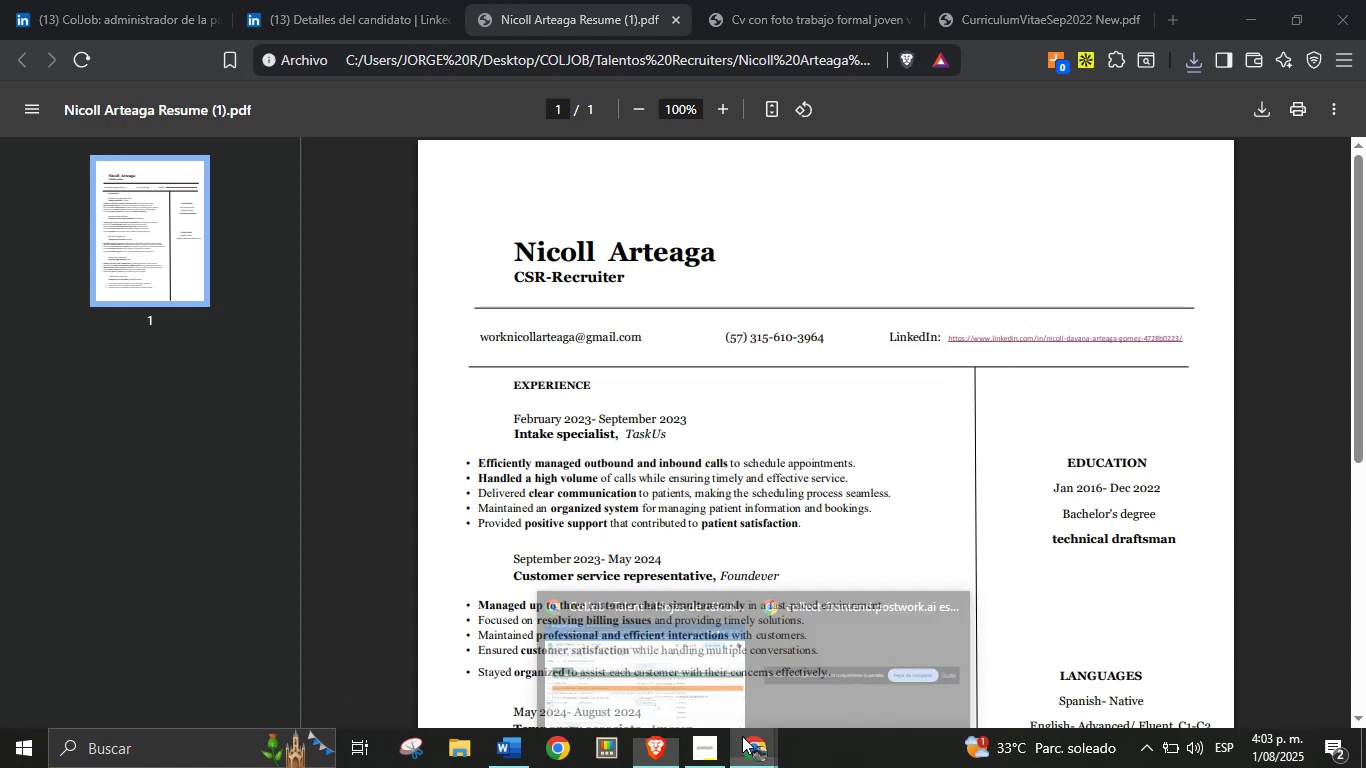 
double_click([658, 659])
 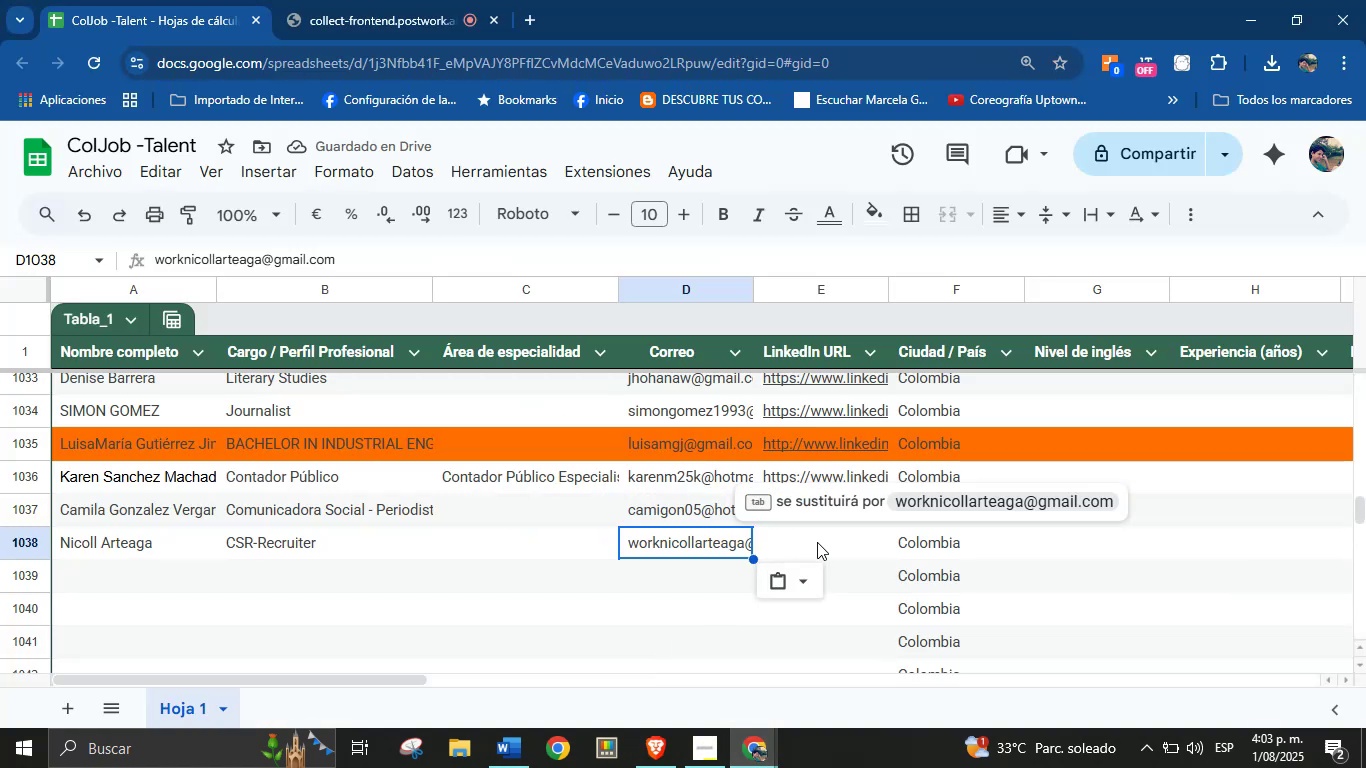 
left_click([818, 538])
 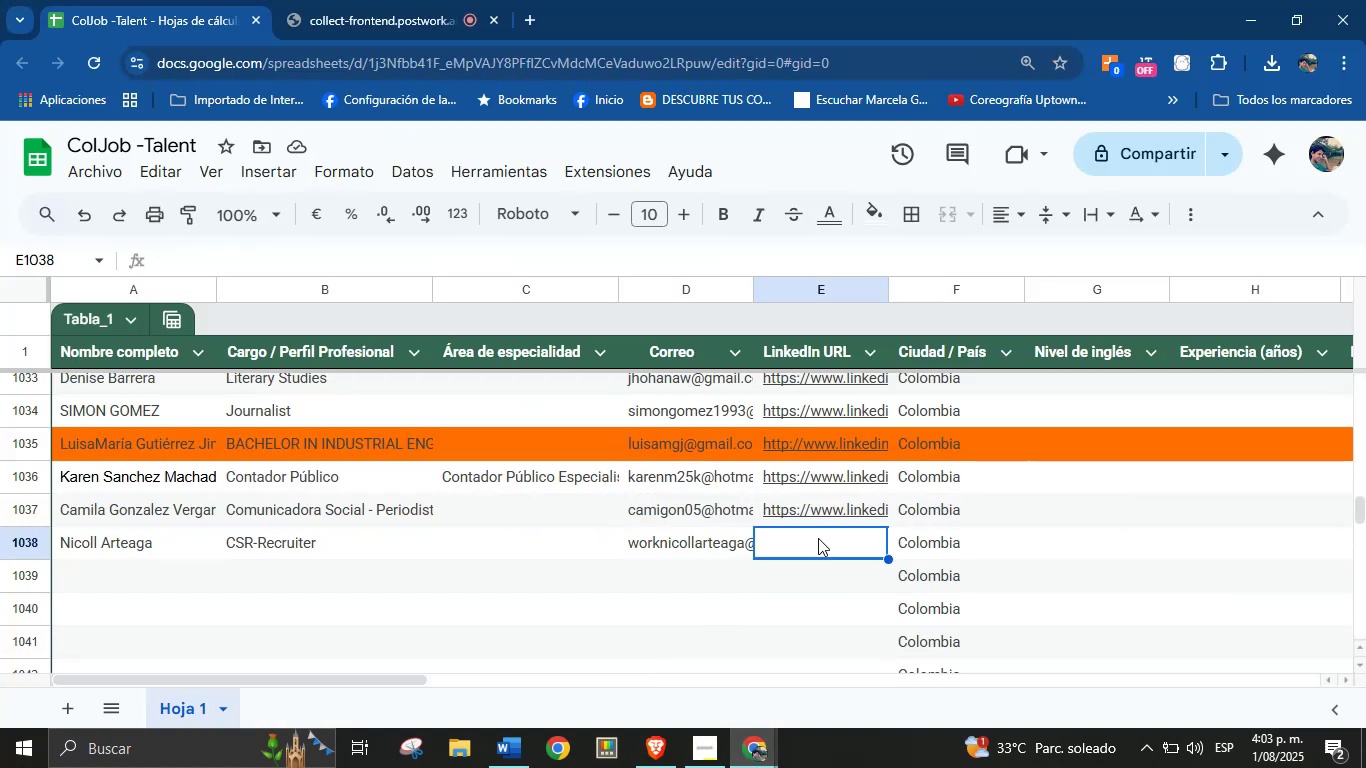 
key(Control+V)
 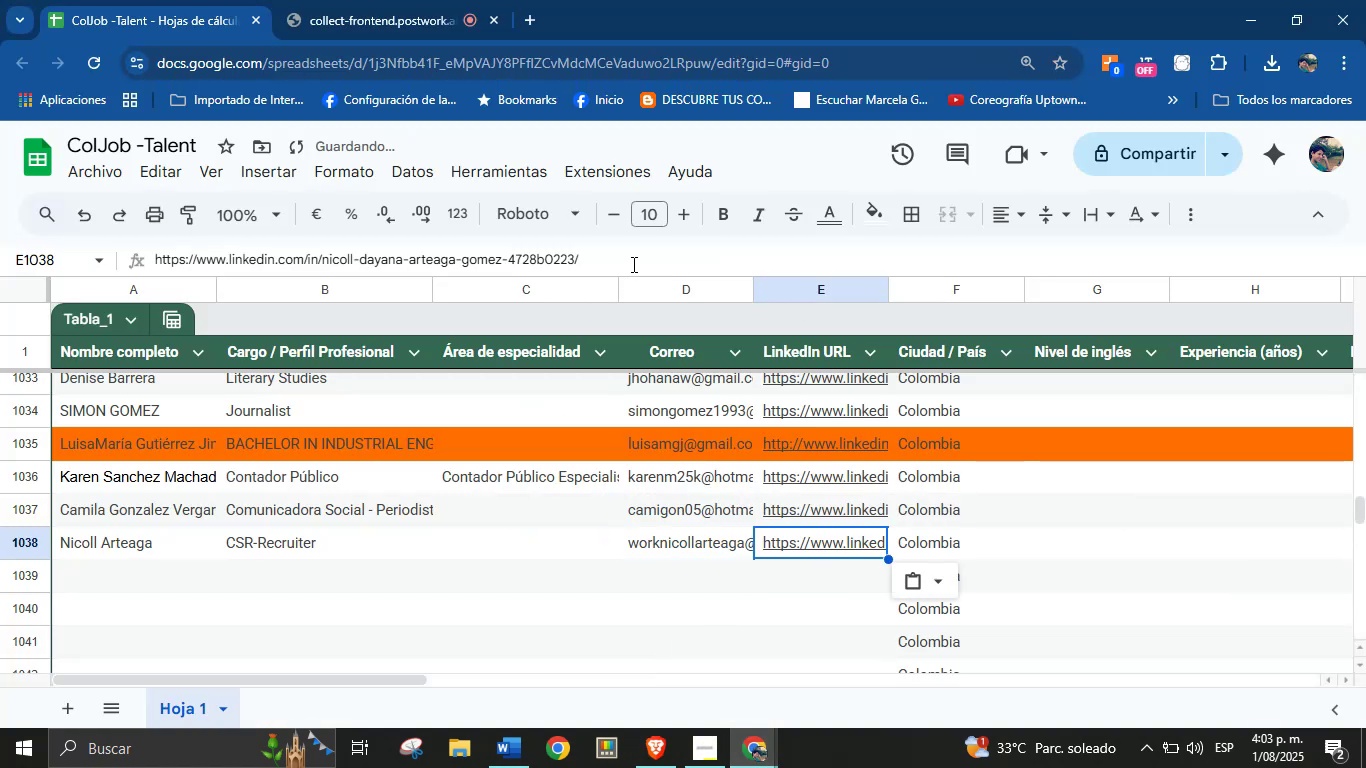 
key(Enter)
 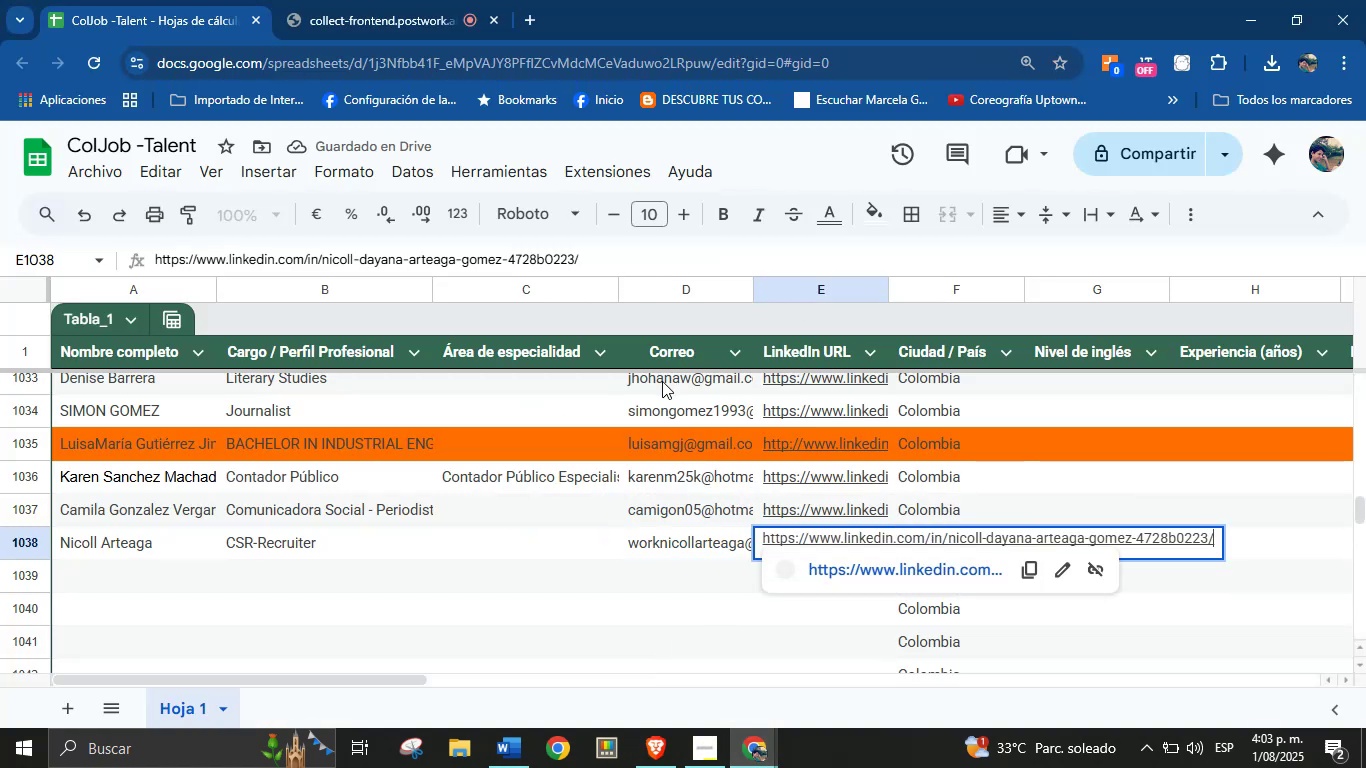 
key(Enter)
 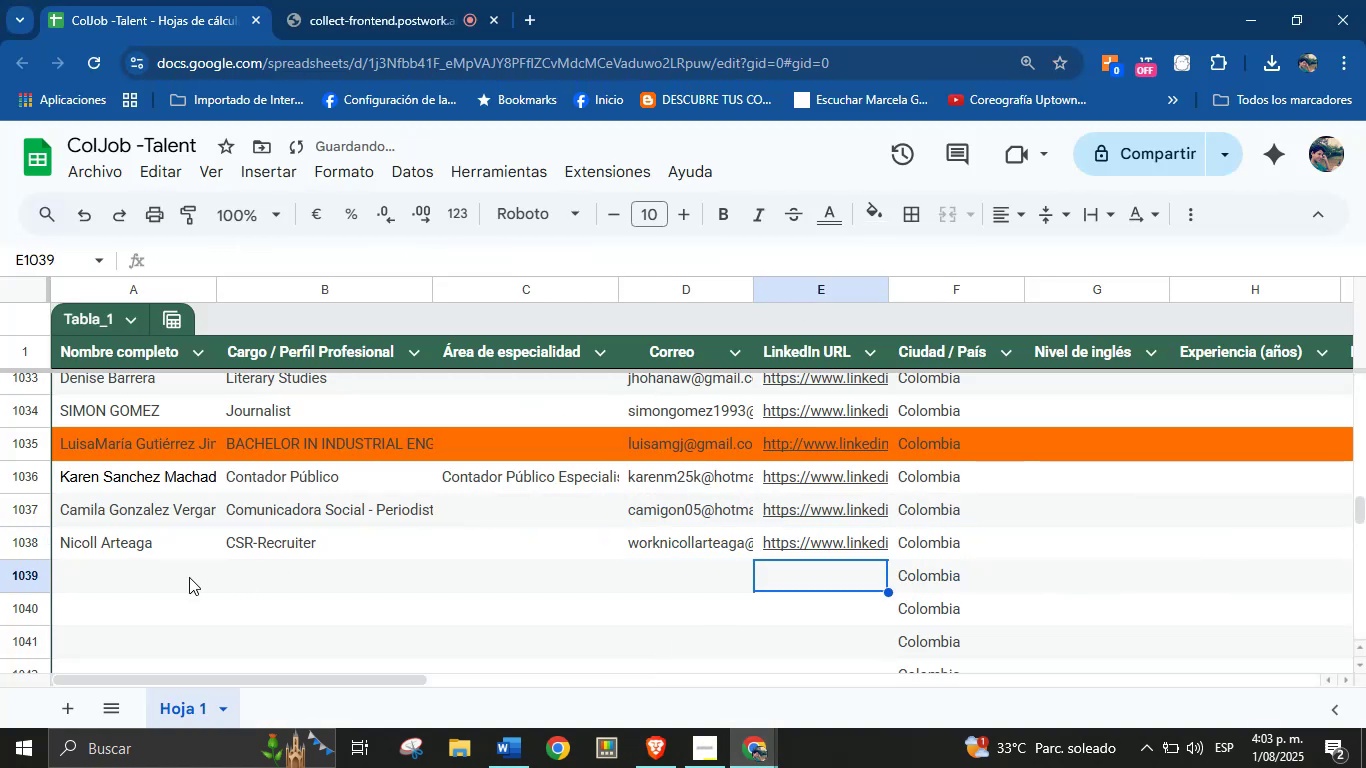 
left_click([163, 571])
 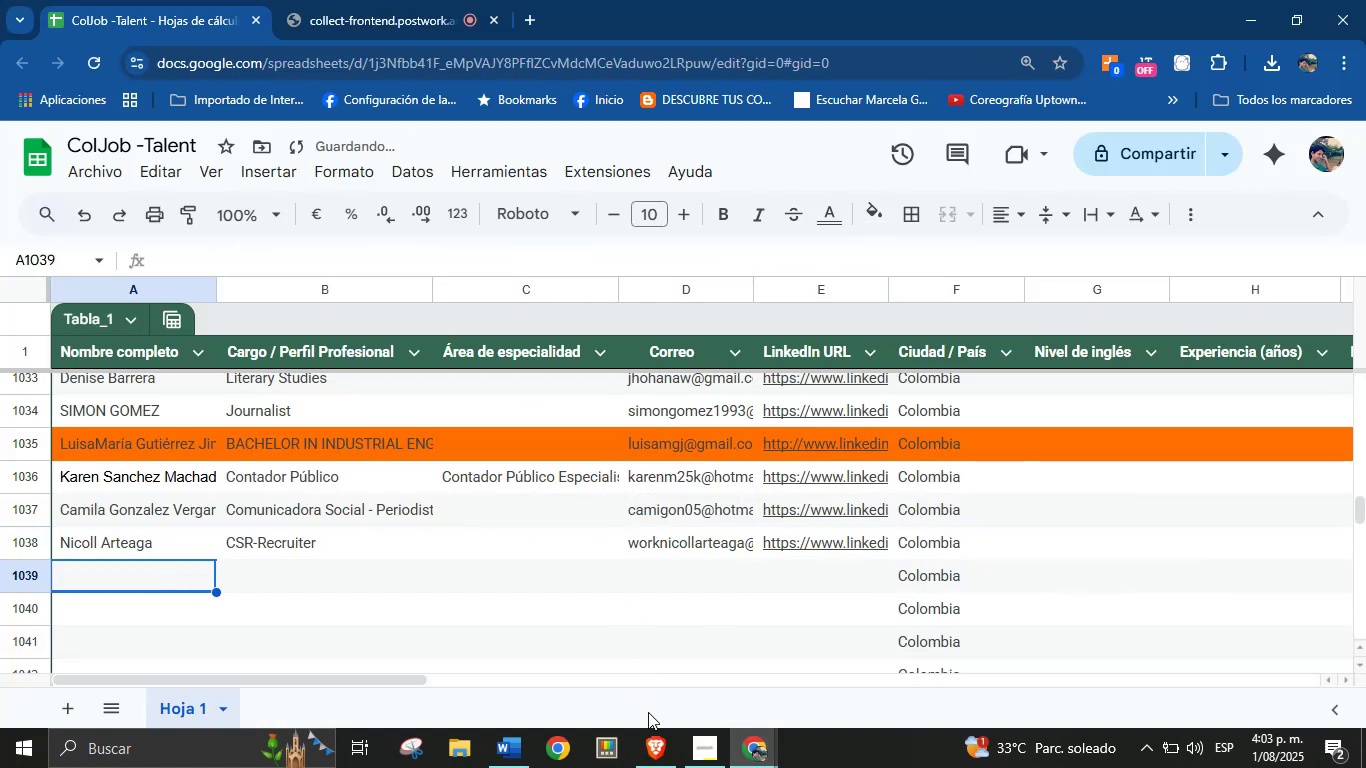 
left_click([652, 737])
 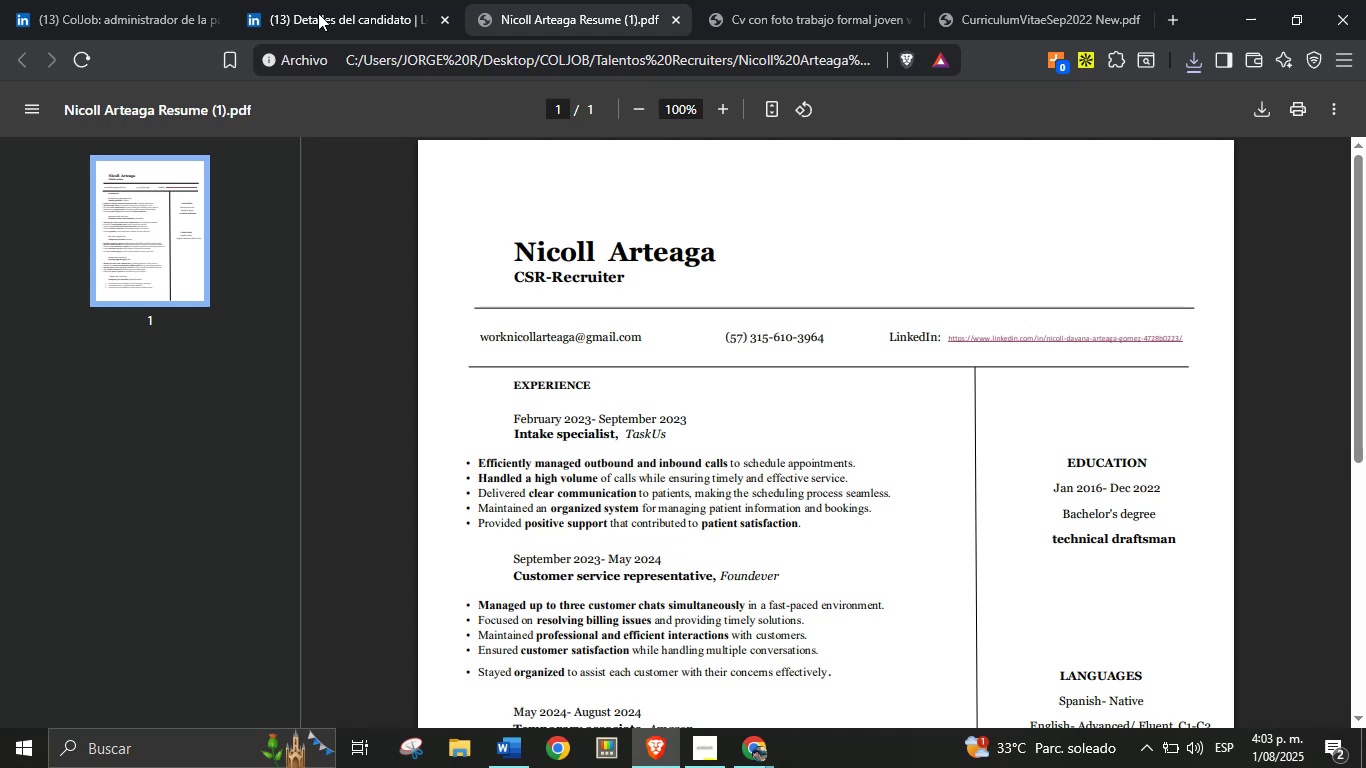 
left_click([364, 0])
 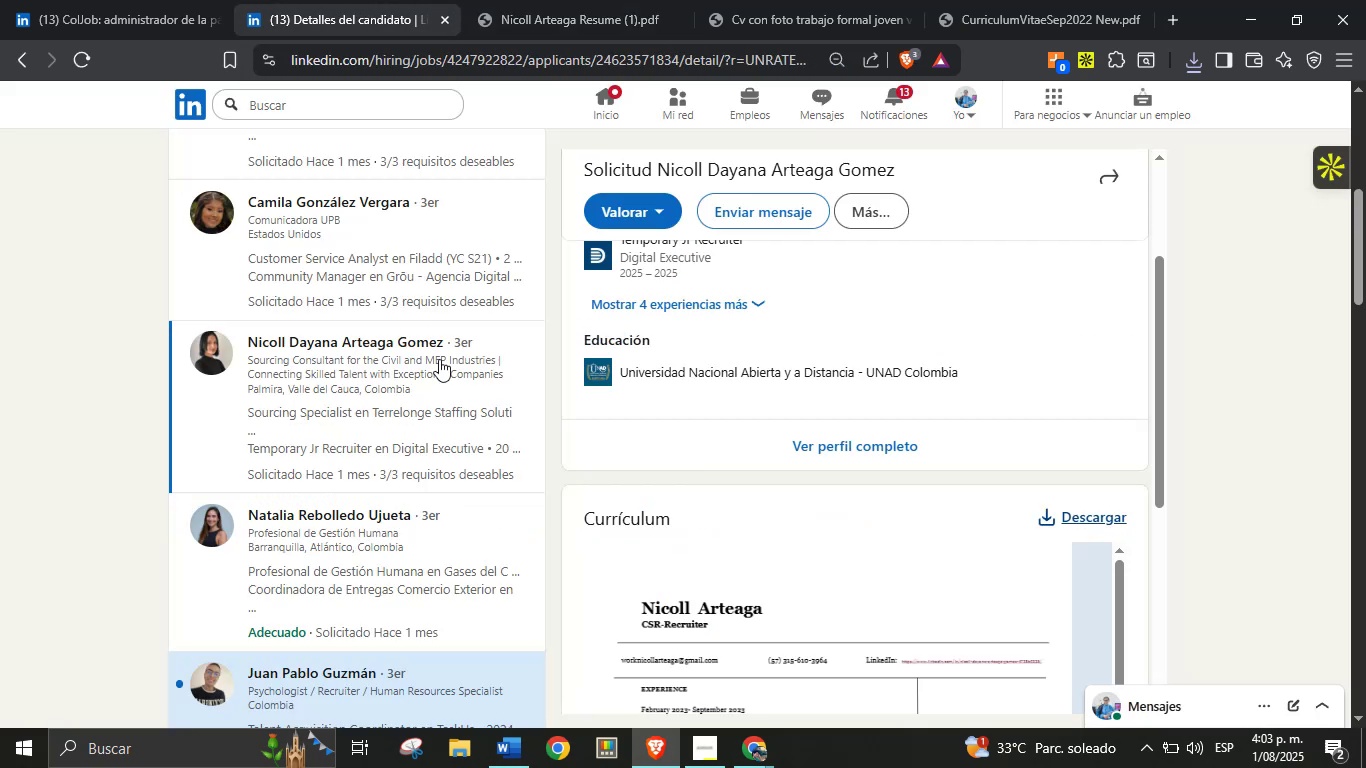 
scroll: coordinate [434, 376], scroll_direction: down, amount: 1.0
 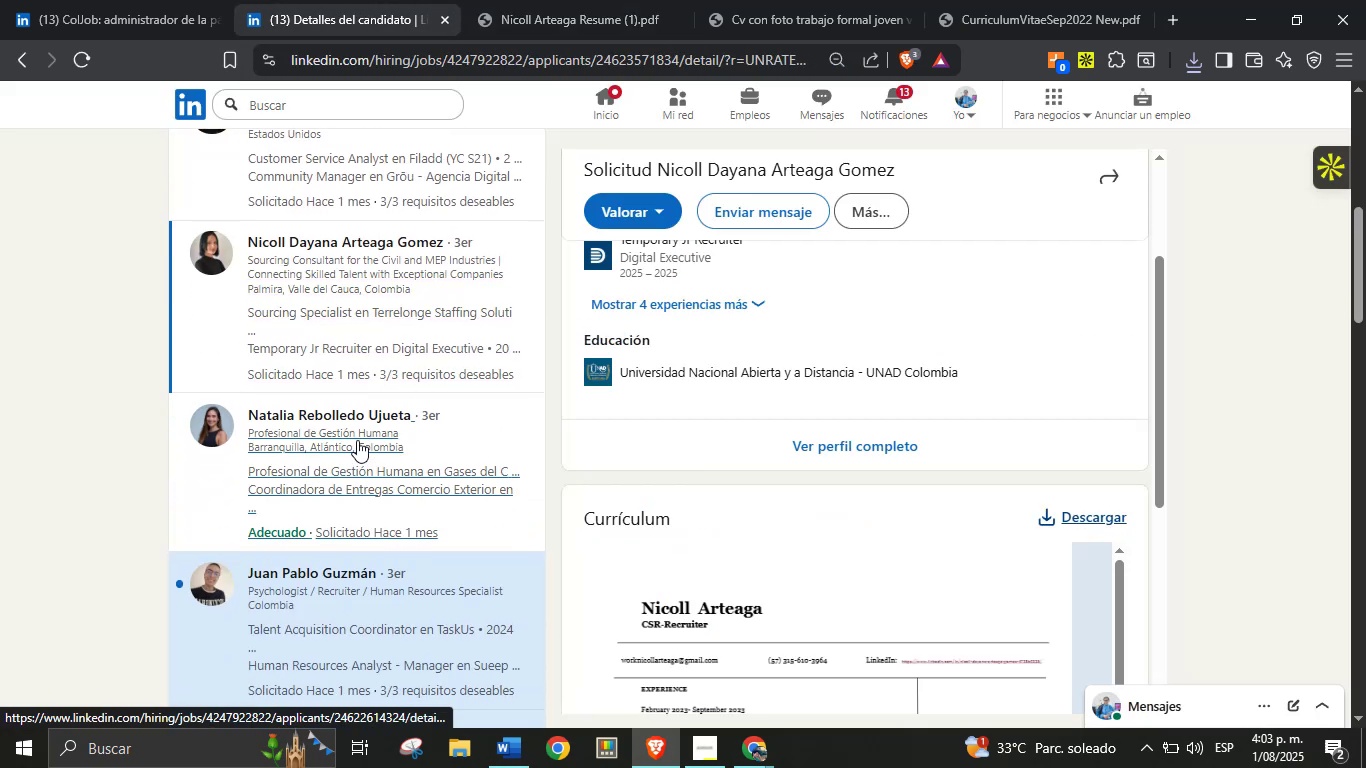 
left_click([357, 440])
 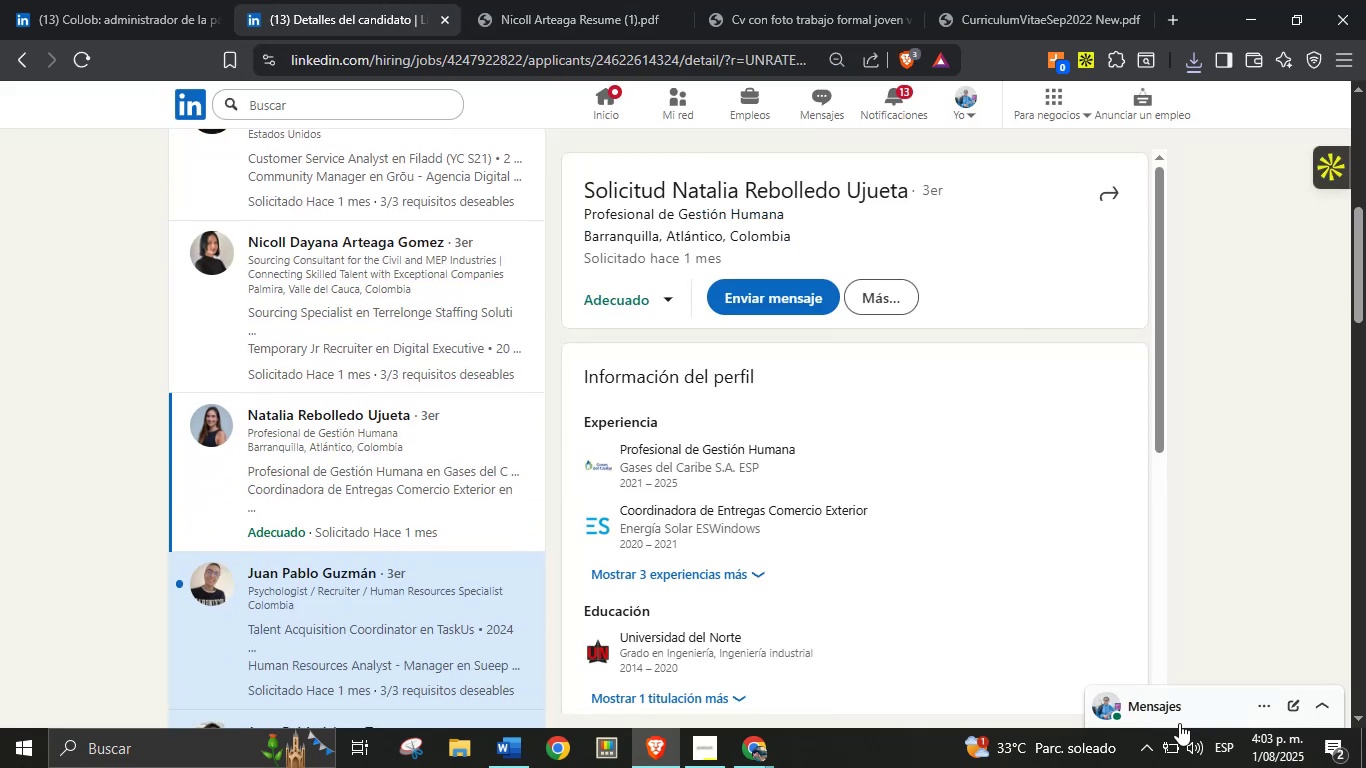 
wait(6.06)
 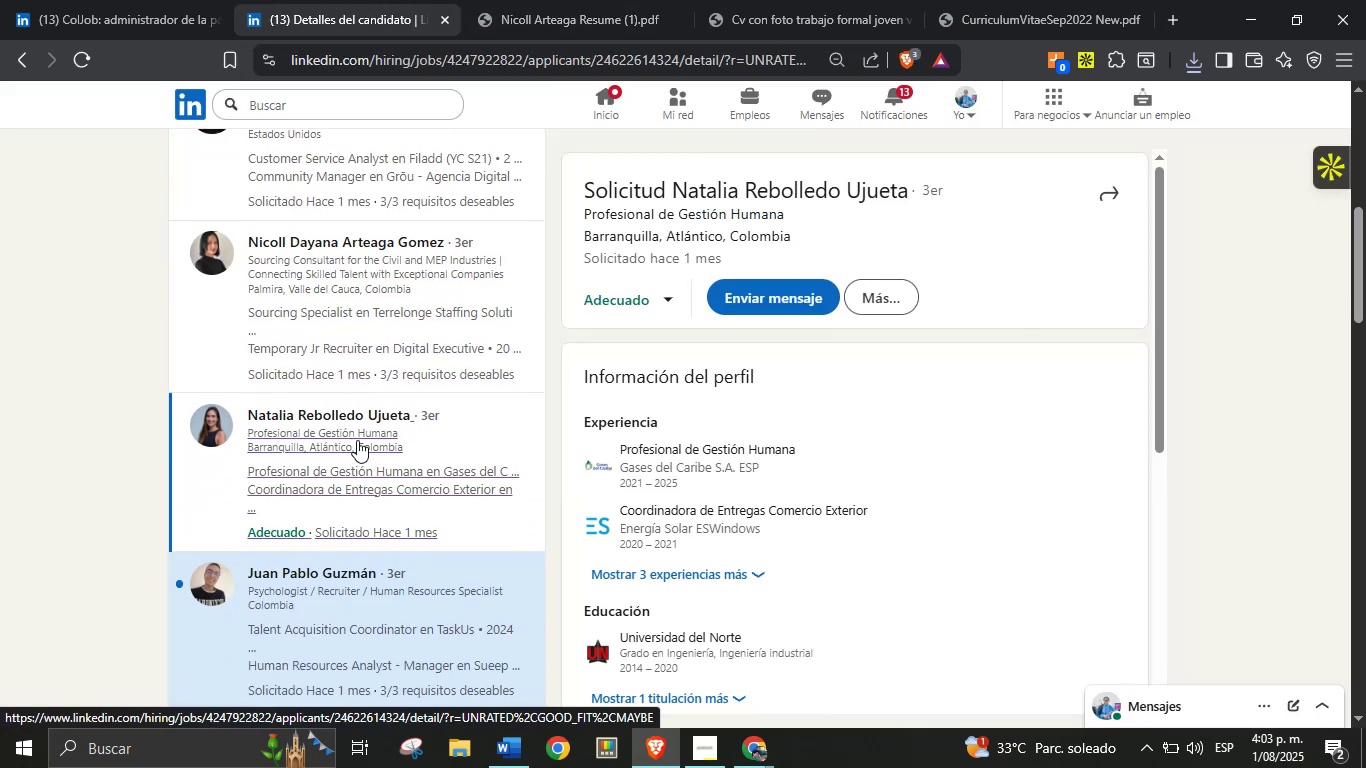 
scroll: coordinate [910, 428], scroll_direction: down, amount: 3.0
 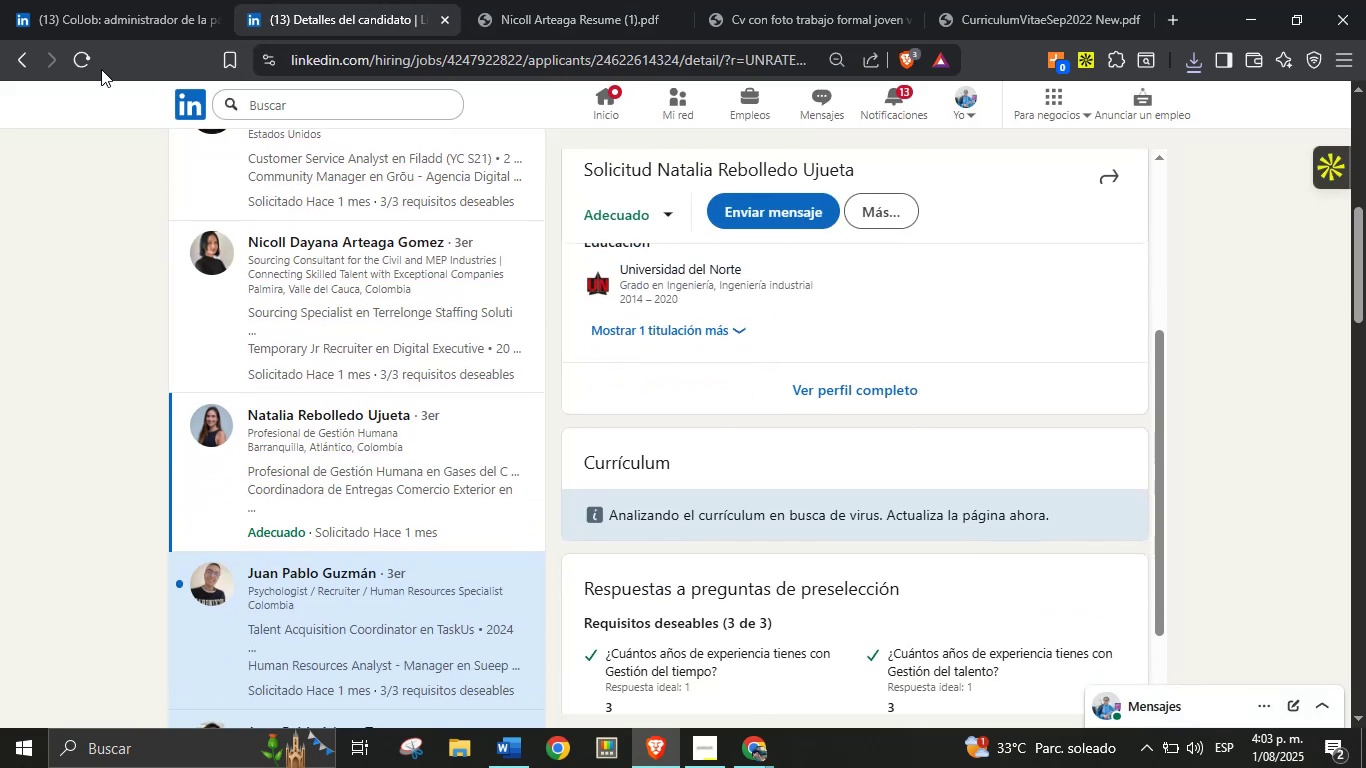 
left_click([81, 65])
 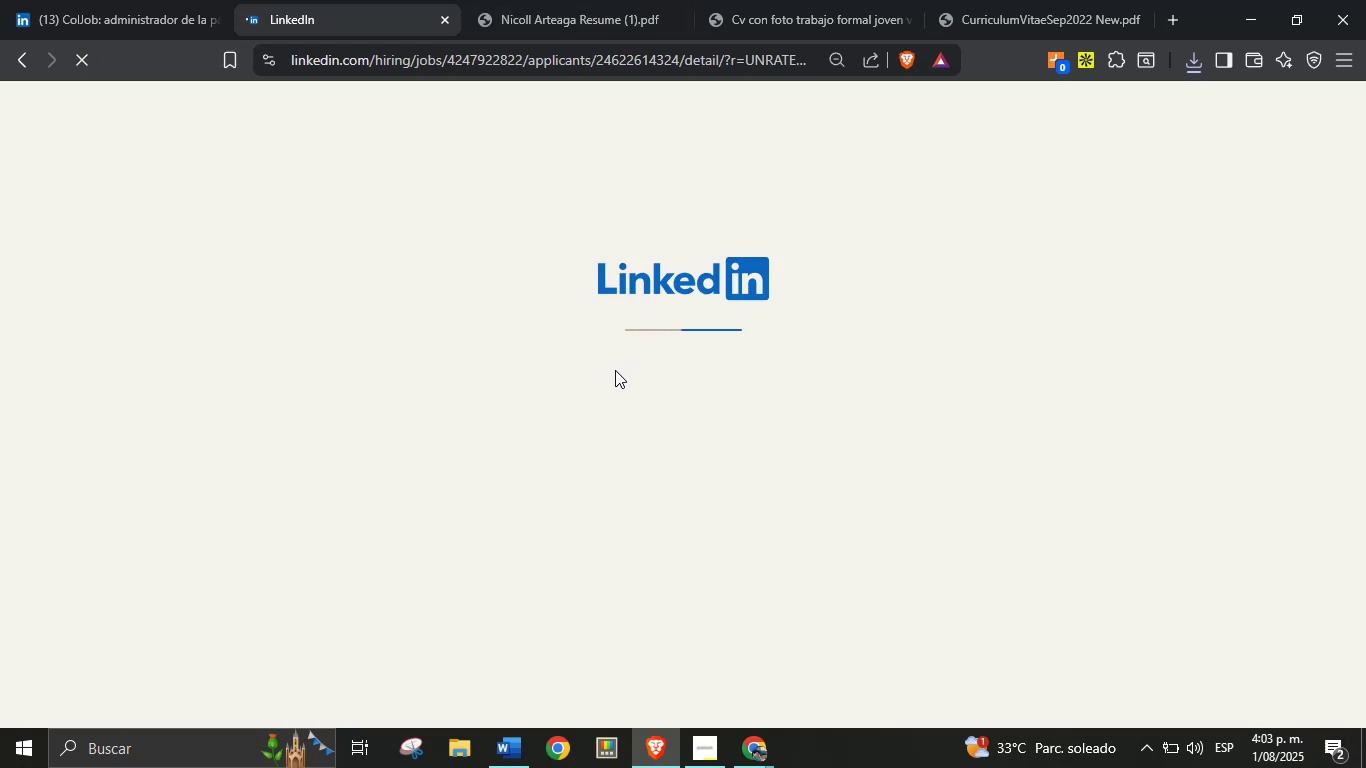 
wait(5.47)
 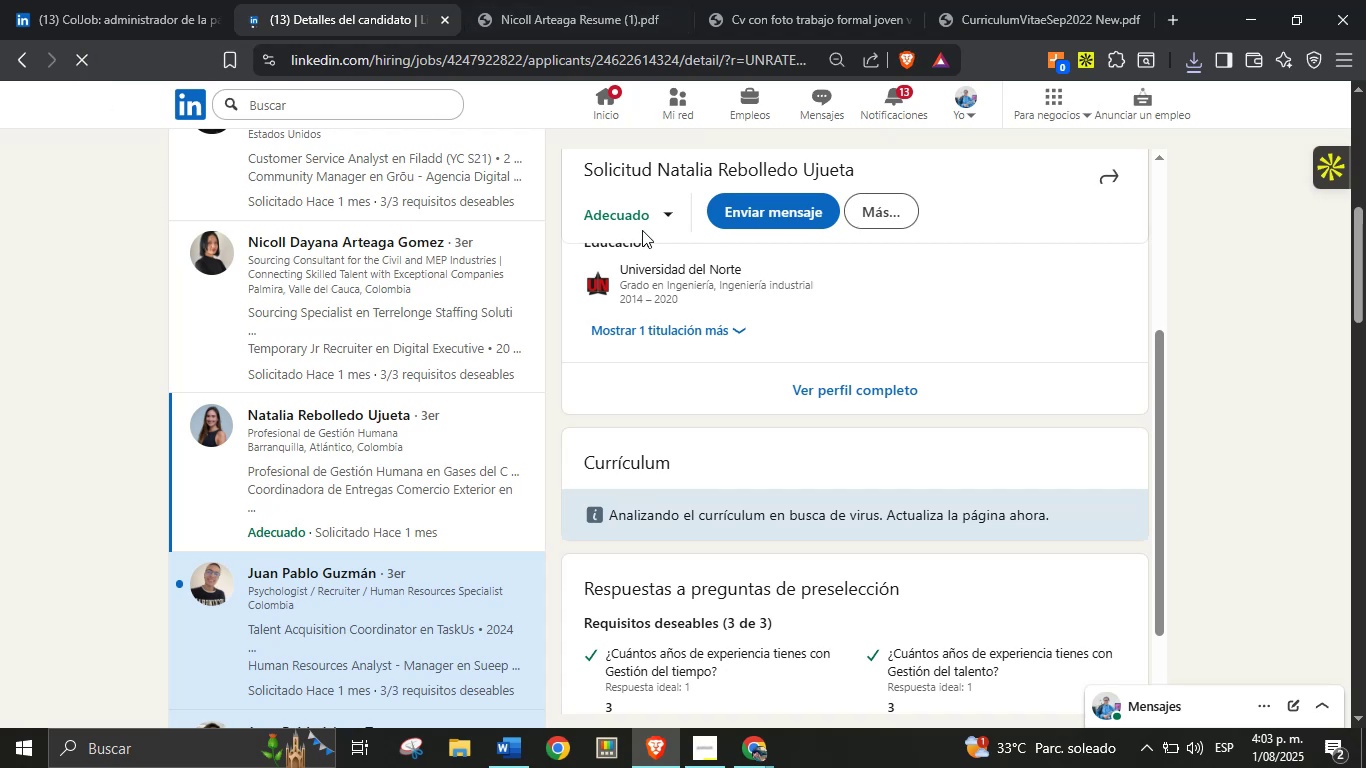 
left_click([623, 0])
 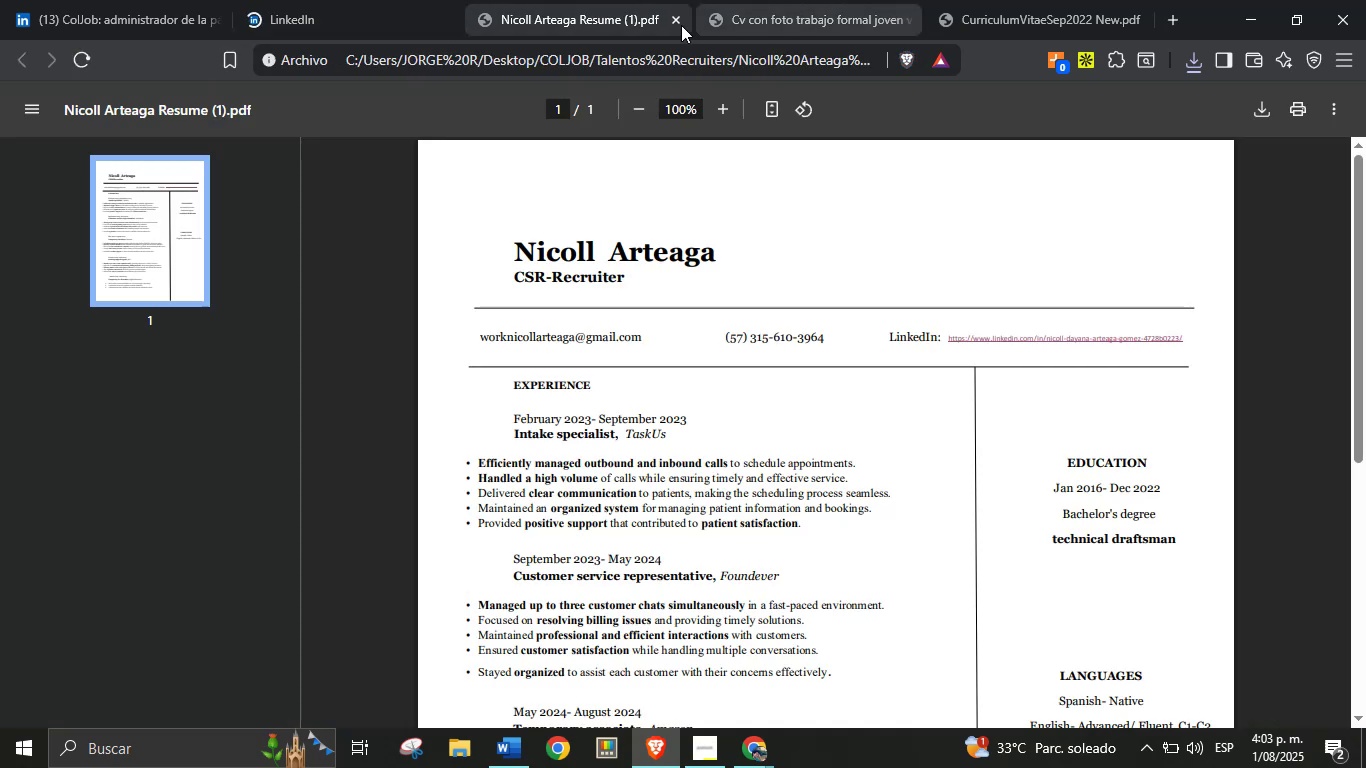 
left_click([680, 22])
 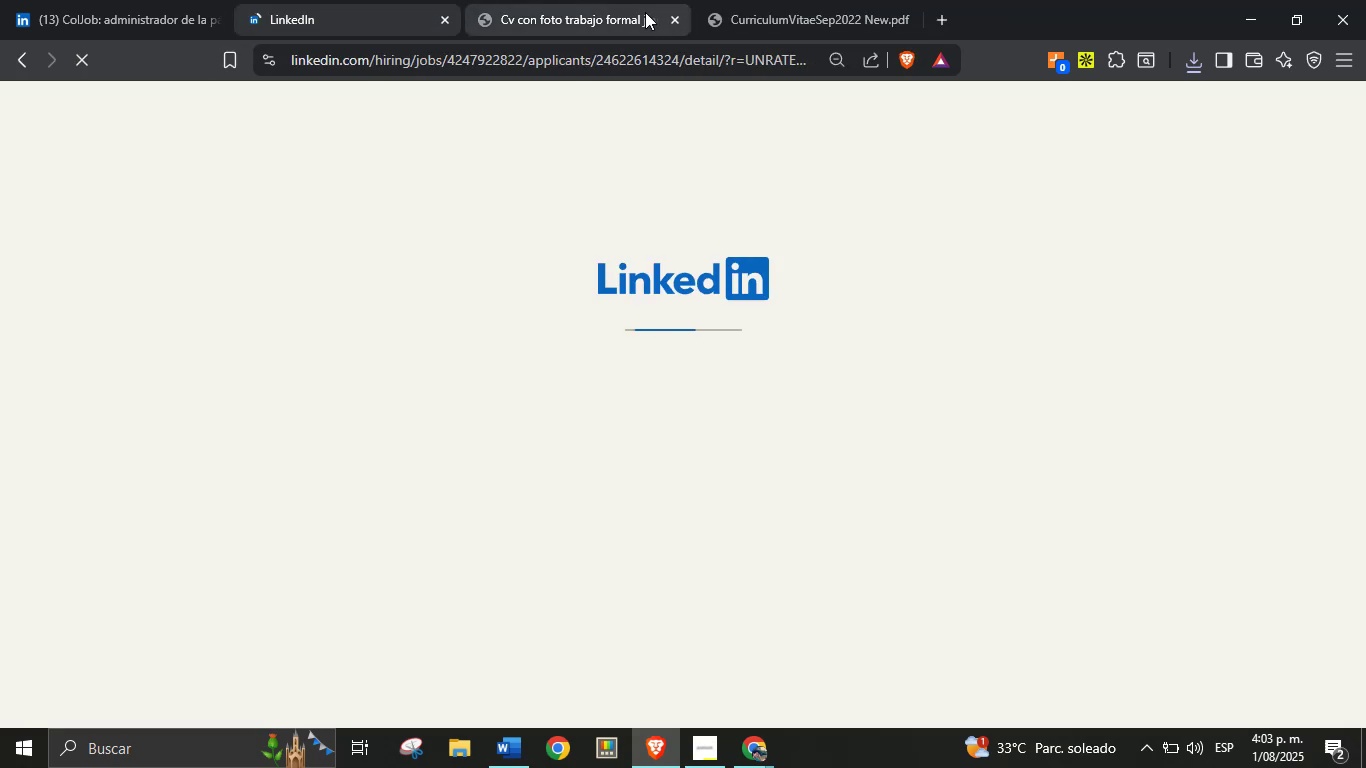 
left_click([615, 0])
 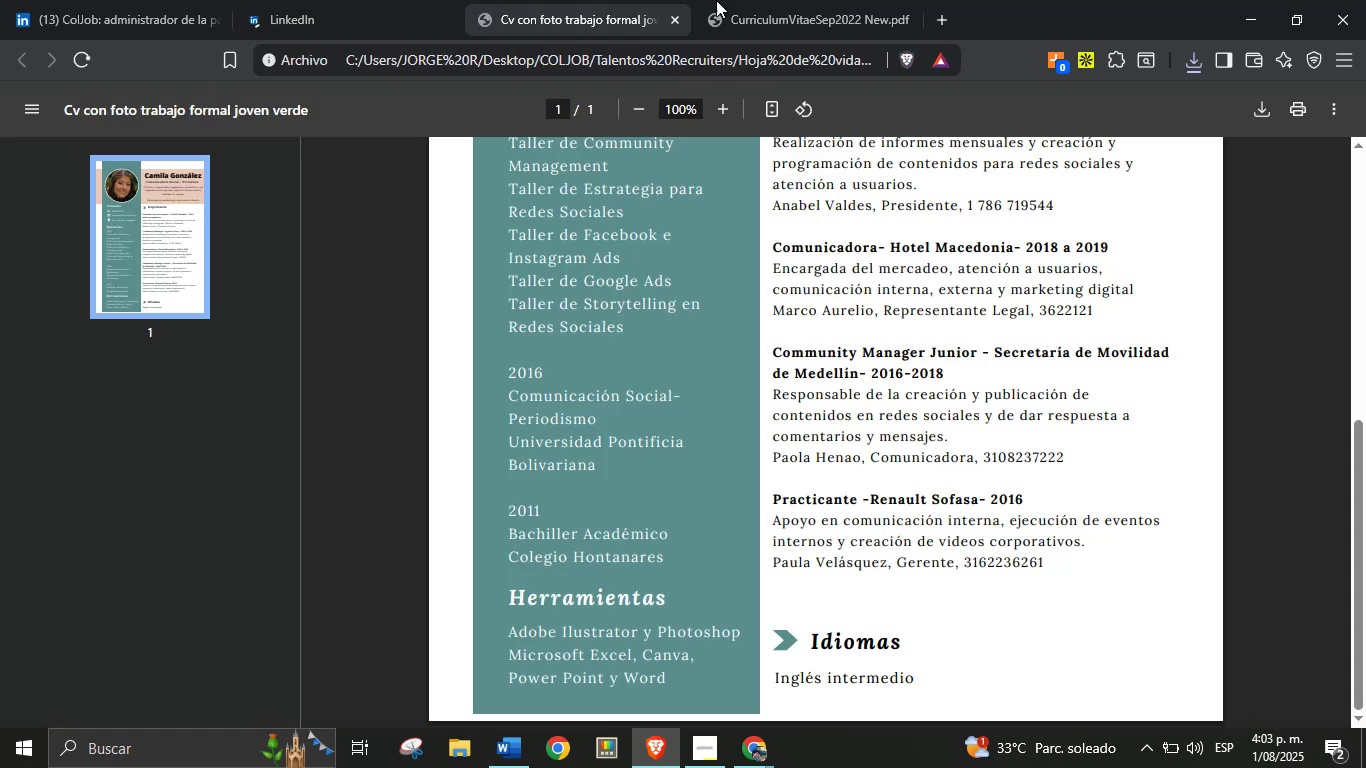 
left_click([759, 0])
 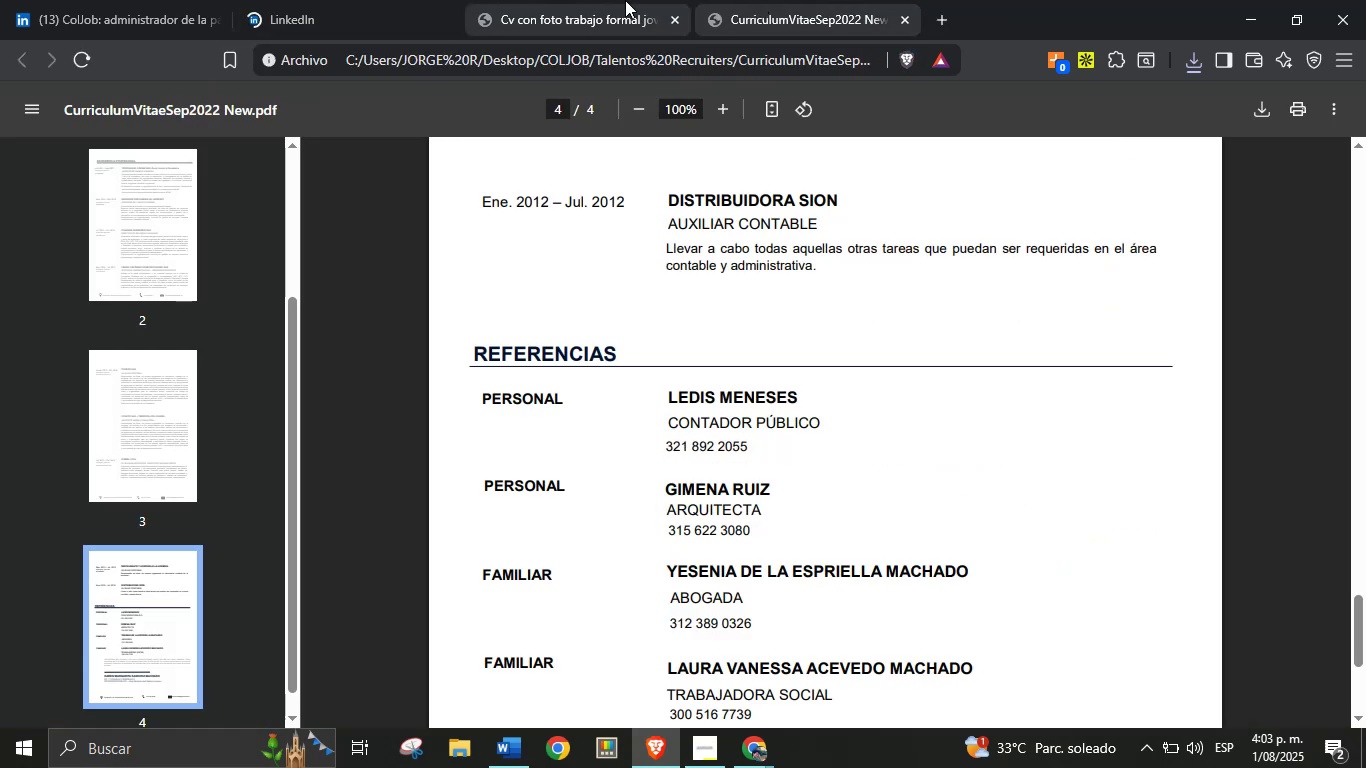 
left_click([617, 0])
 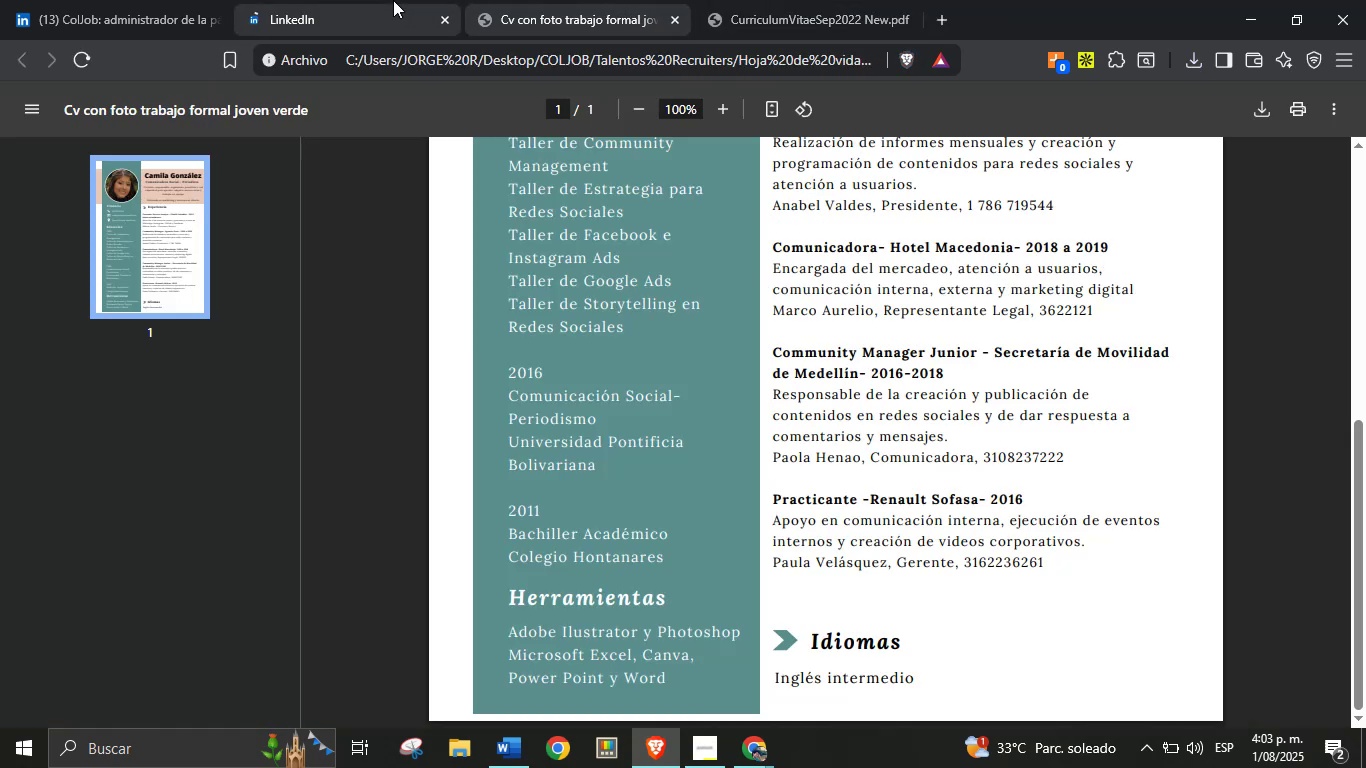 
left_click([387, 0])
 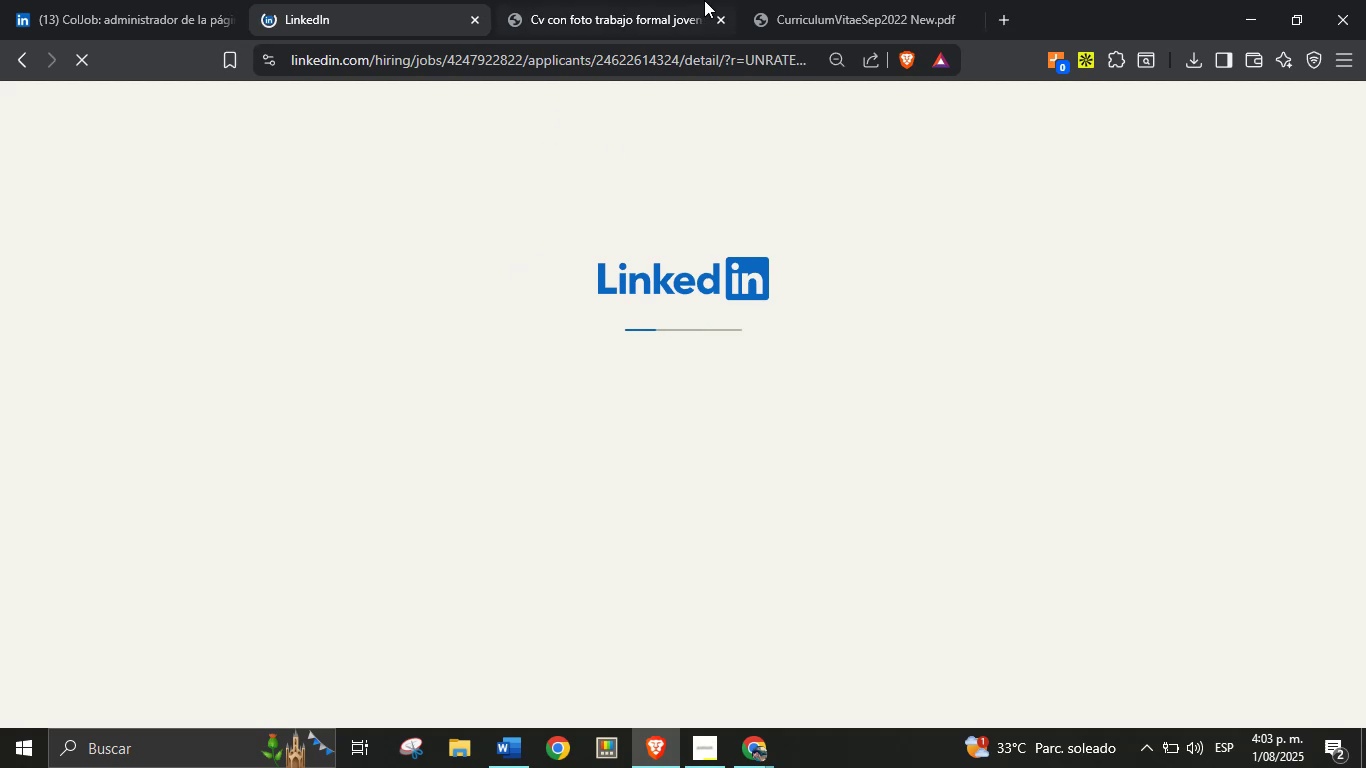 
double_click([793, 0])
 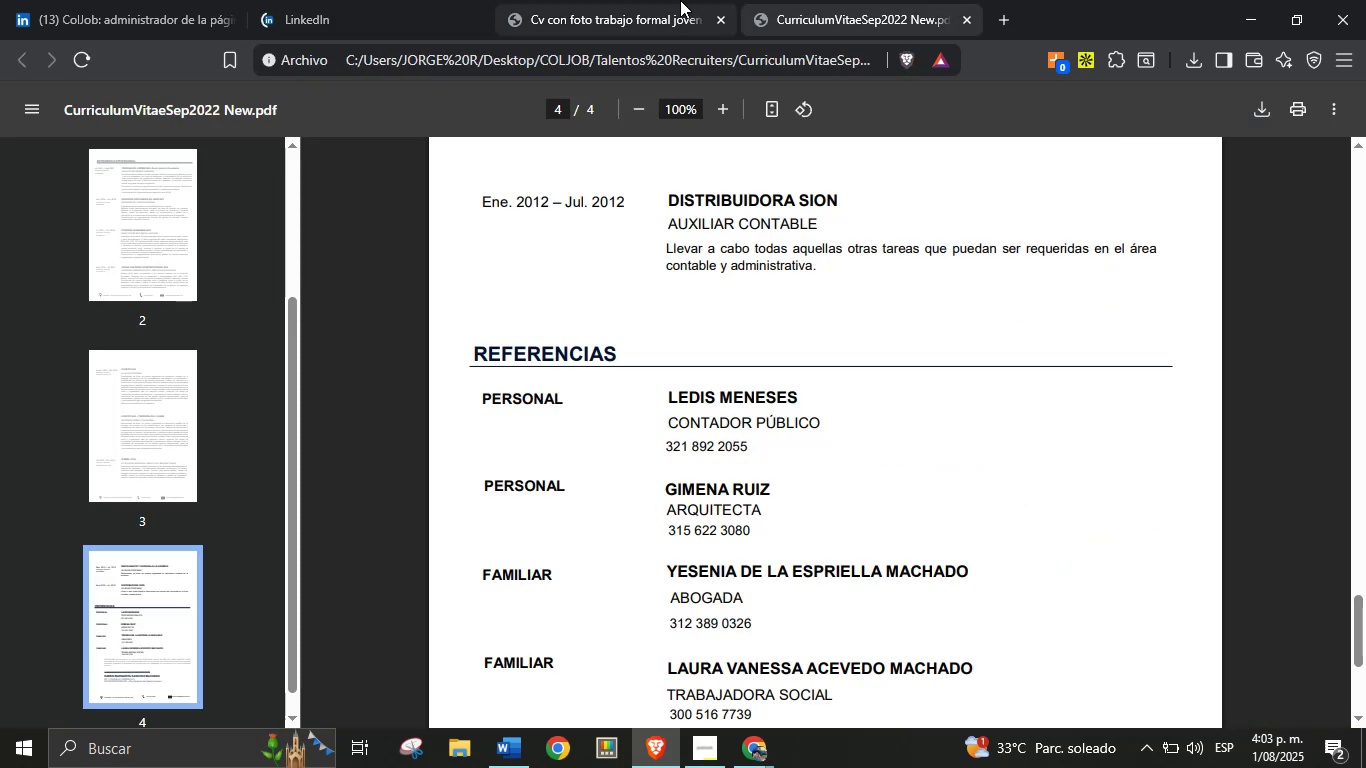 
triple_click([677, 0])
 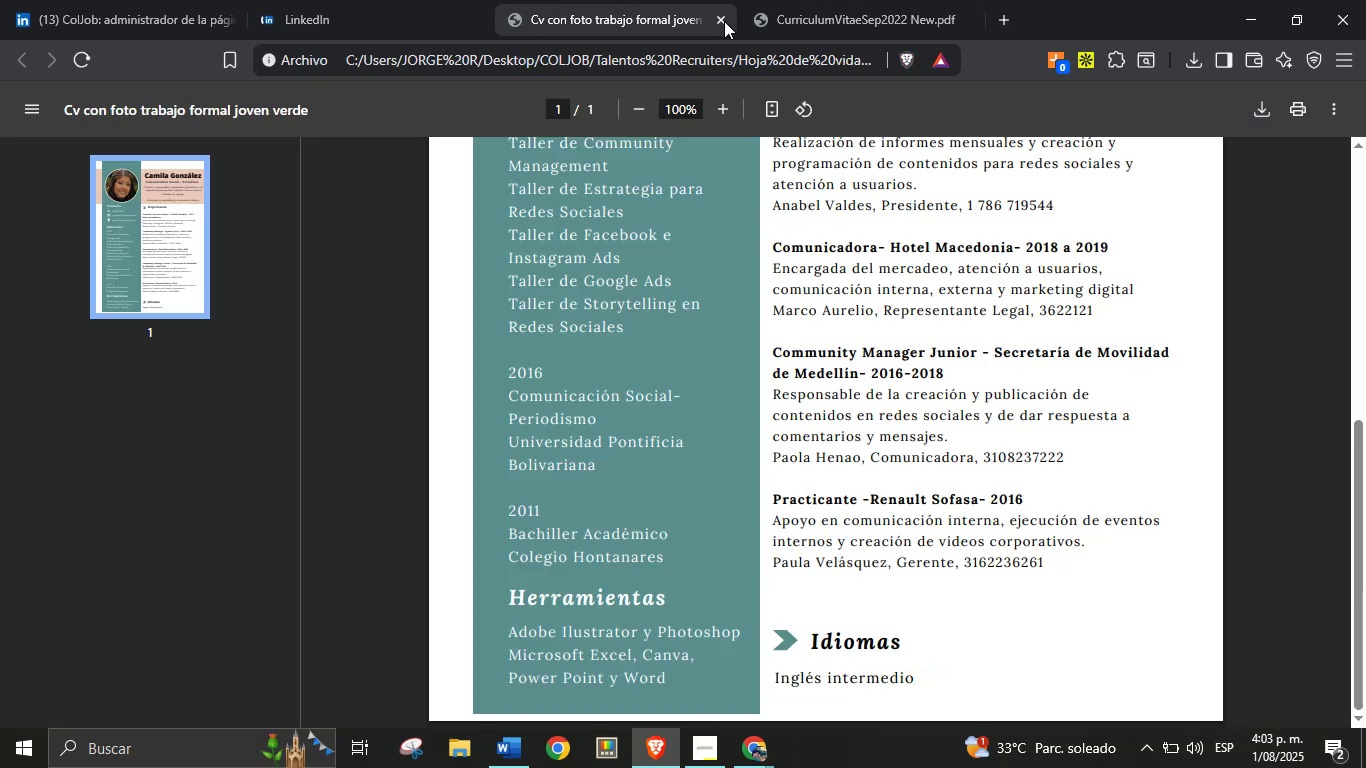 
left_click([722, 21])
 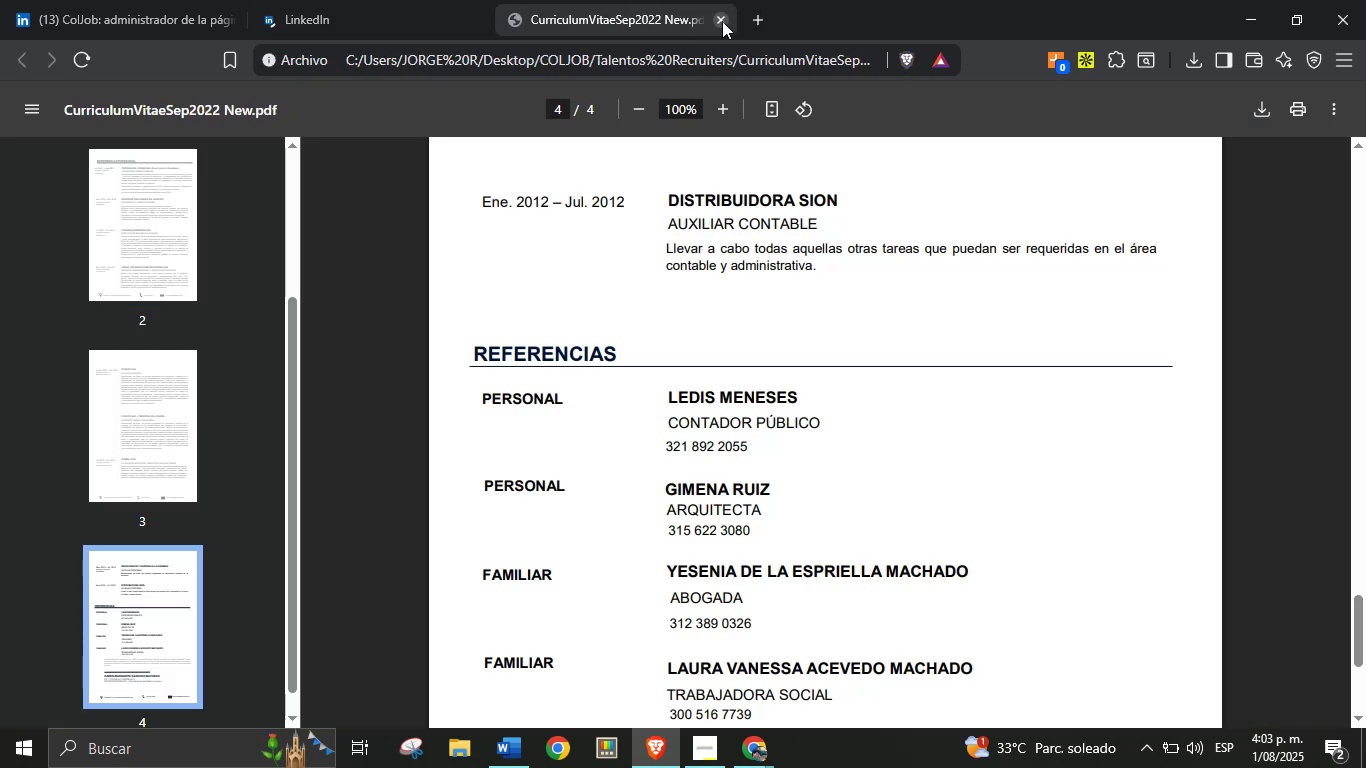 
left_click([722, 21])
 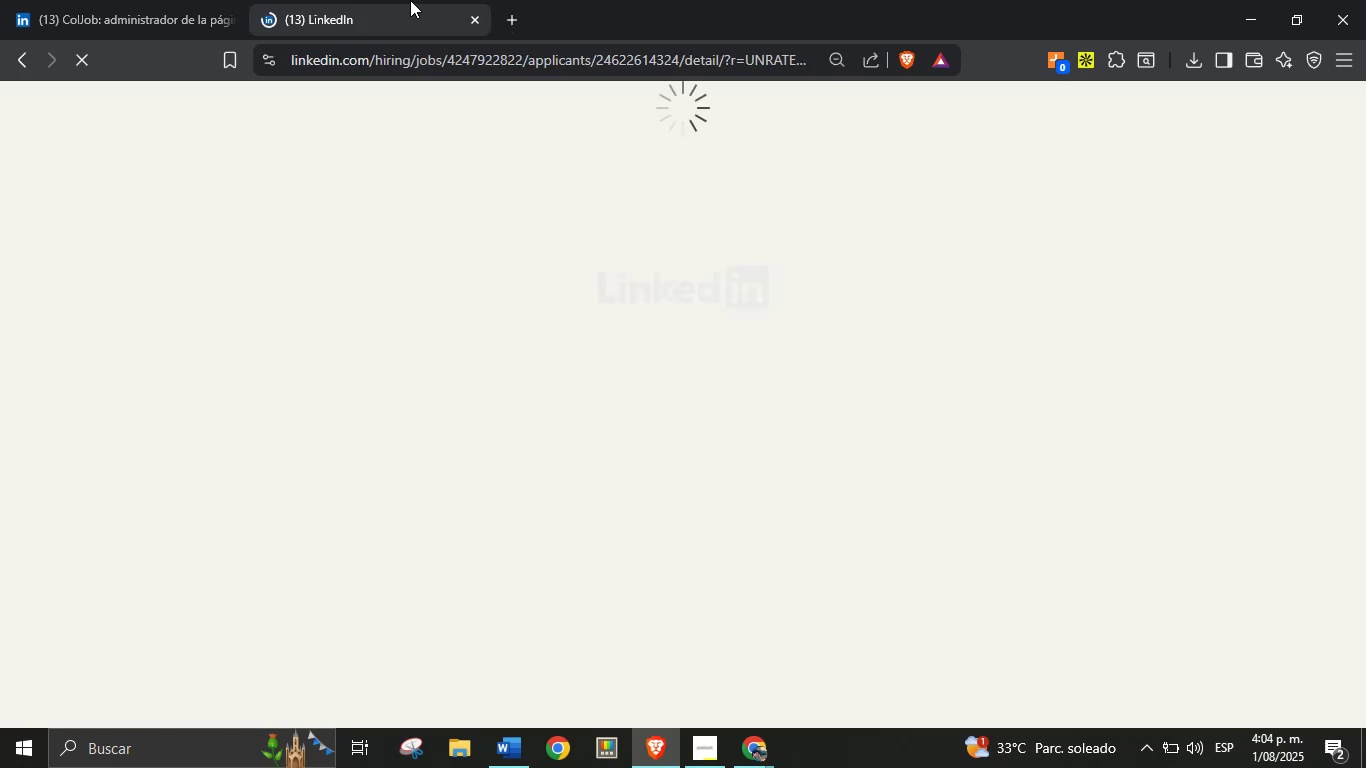 
left_click([408, 0])
 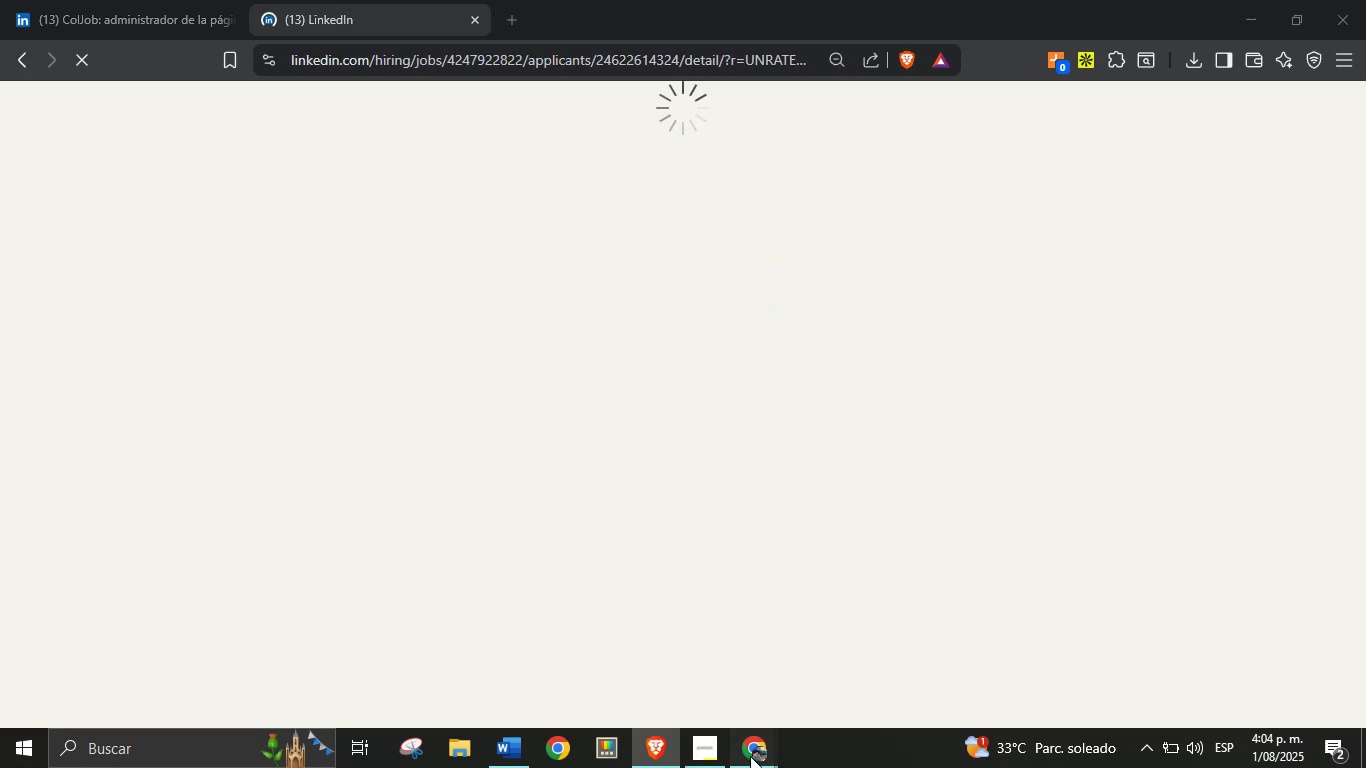 
double_click([669, 685])
 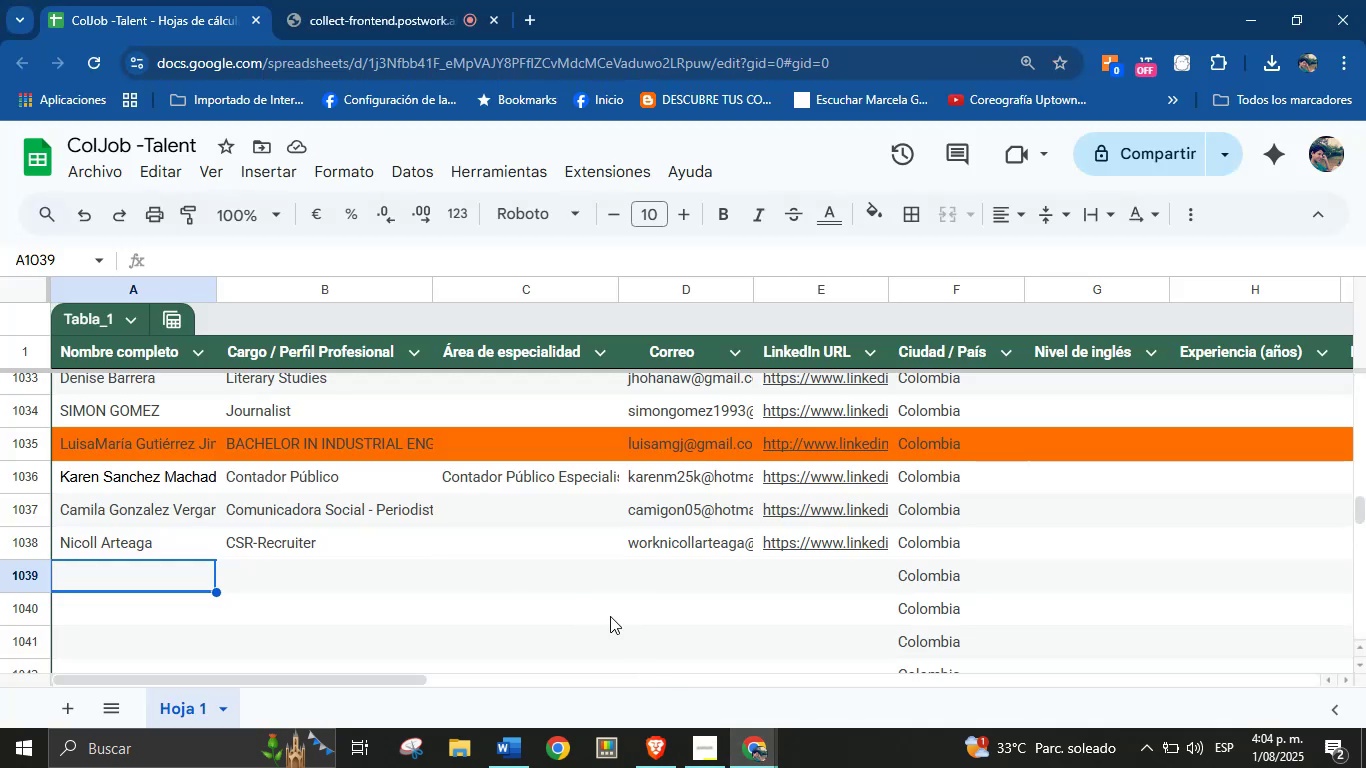 
left_click([660, 762])
 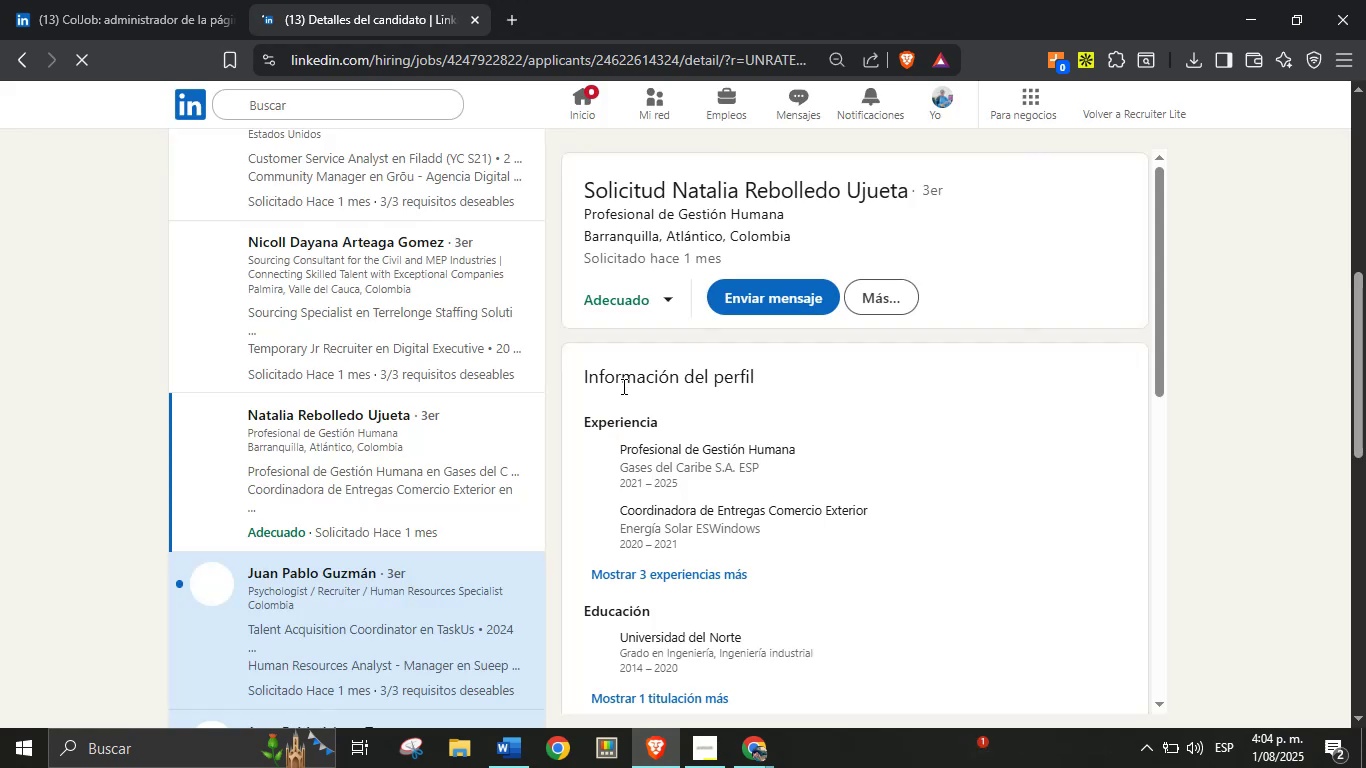 
wait(6.98)
 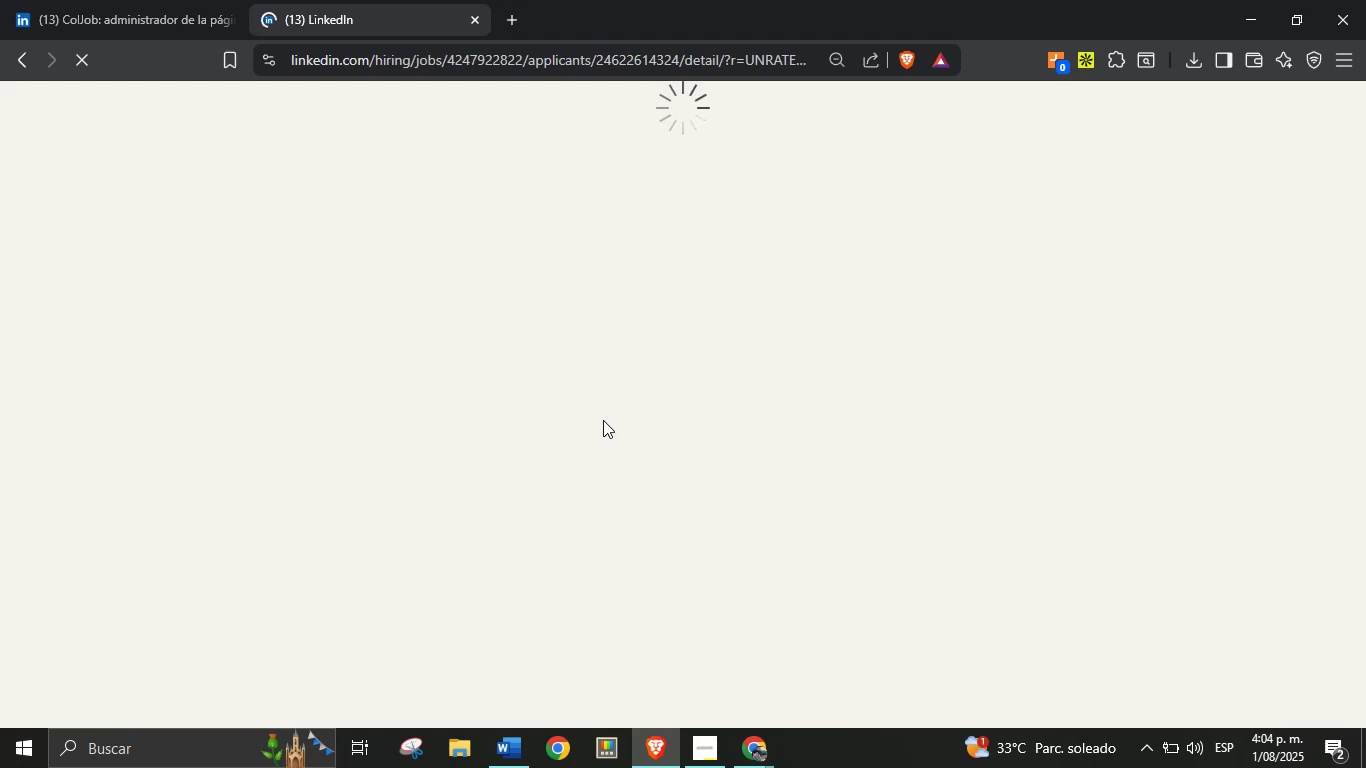 
scroll: coordinate [829, 462], scroll_direction: down, amount: 3.0
 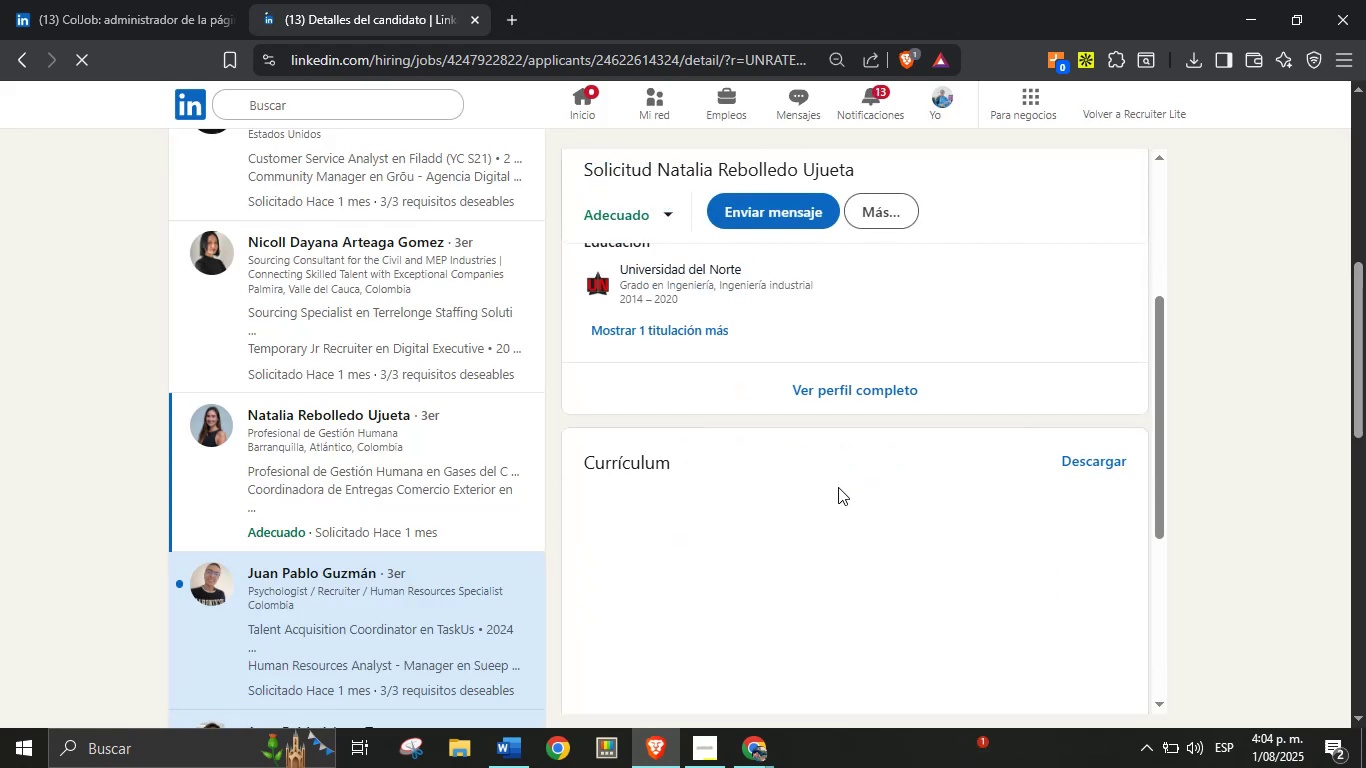 
scroll: coordinate [838, 488], scroll_direction: up, amount: 1.0
 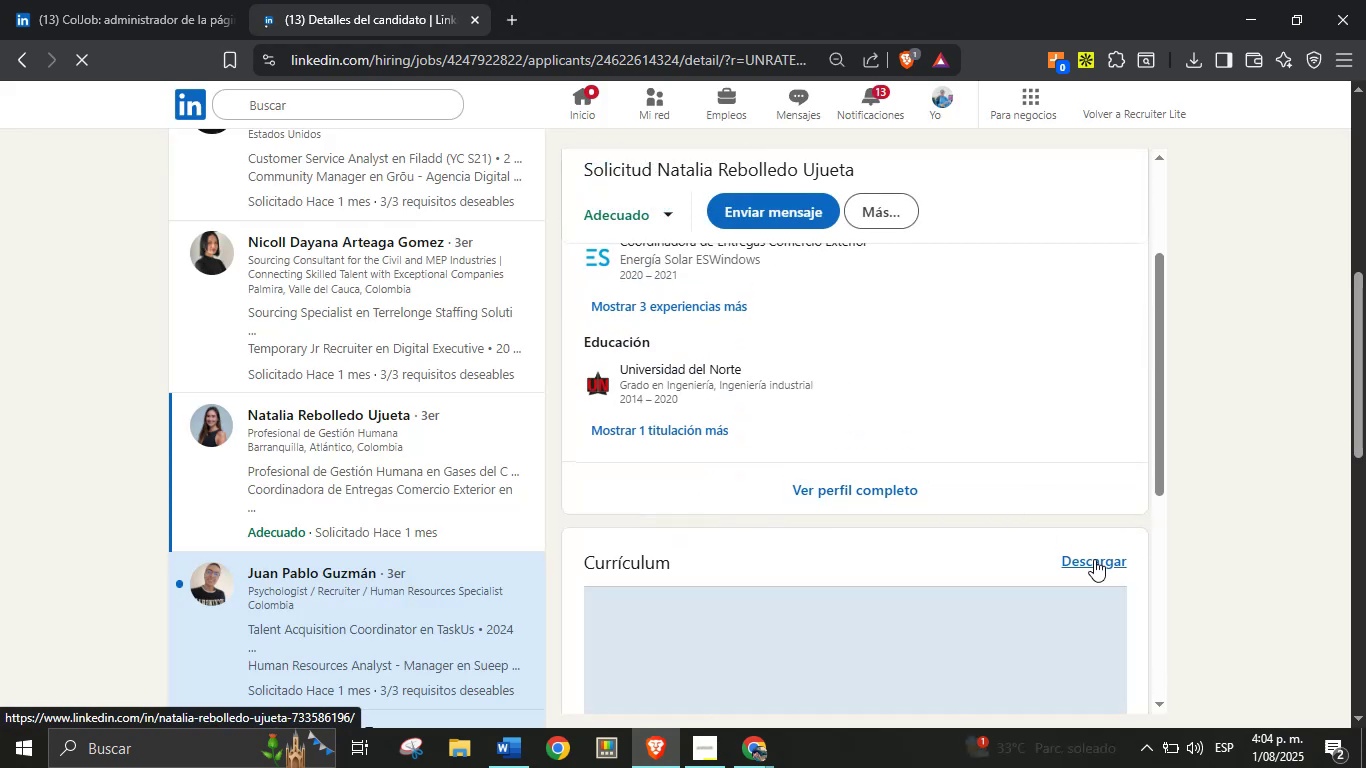 
left_click([1094, 559])
 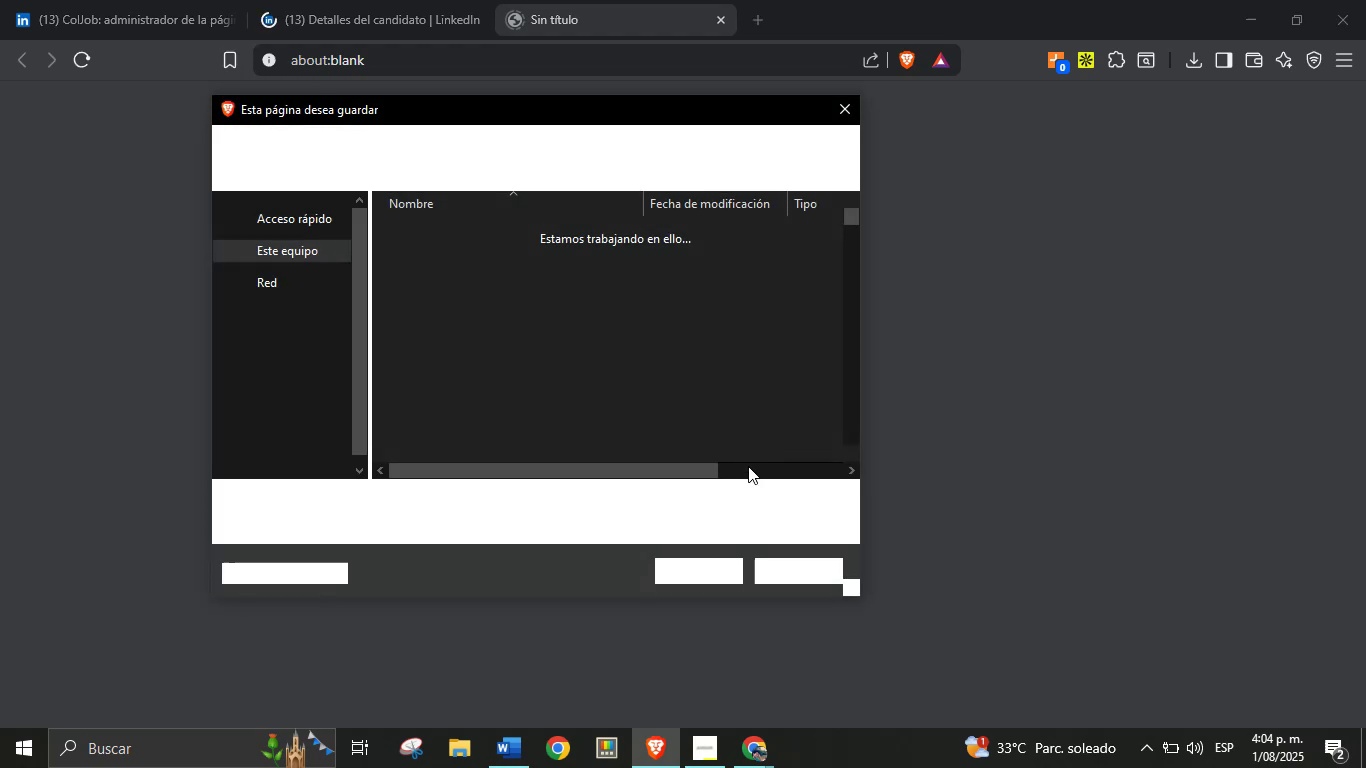 
left_click([700, 572])
 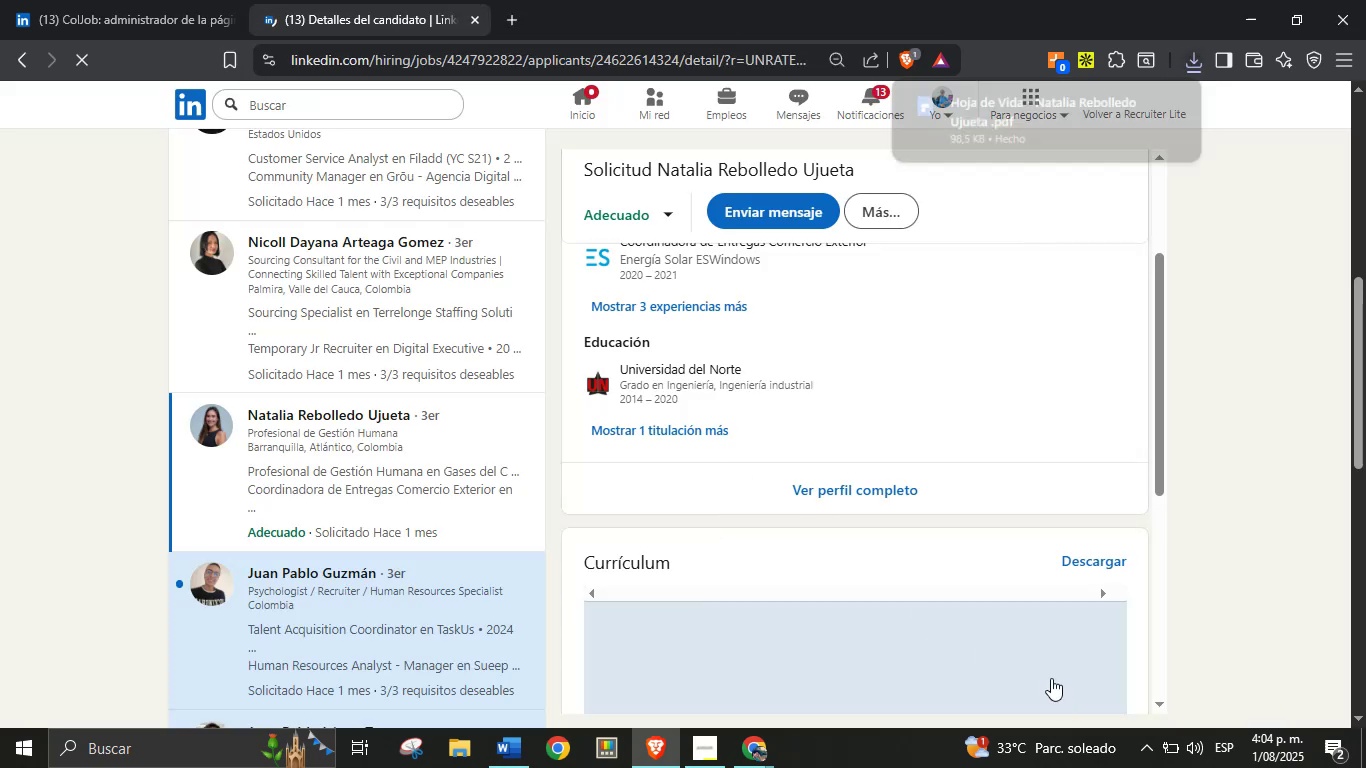 
left_click([1152, 756])
 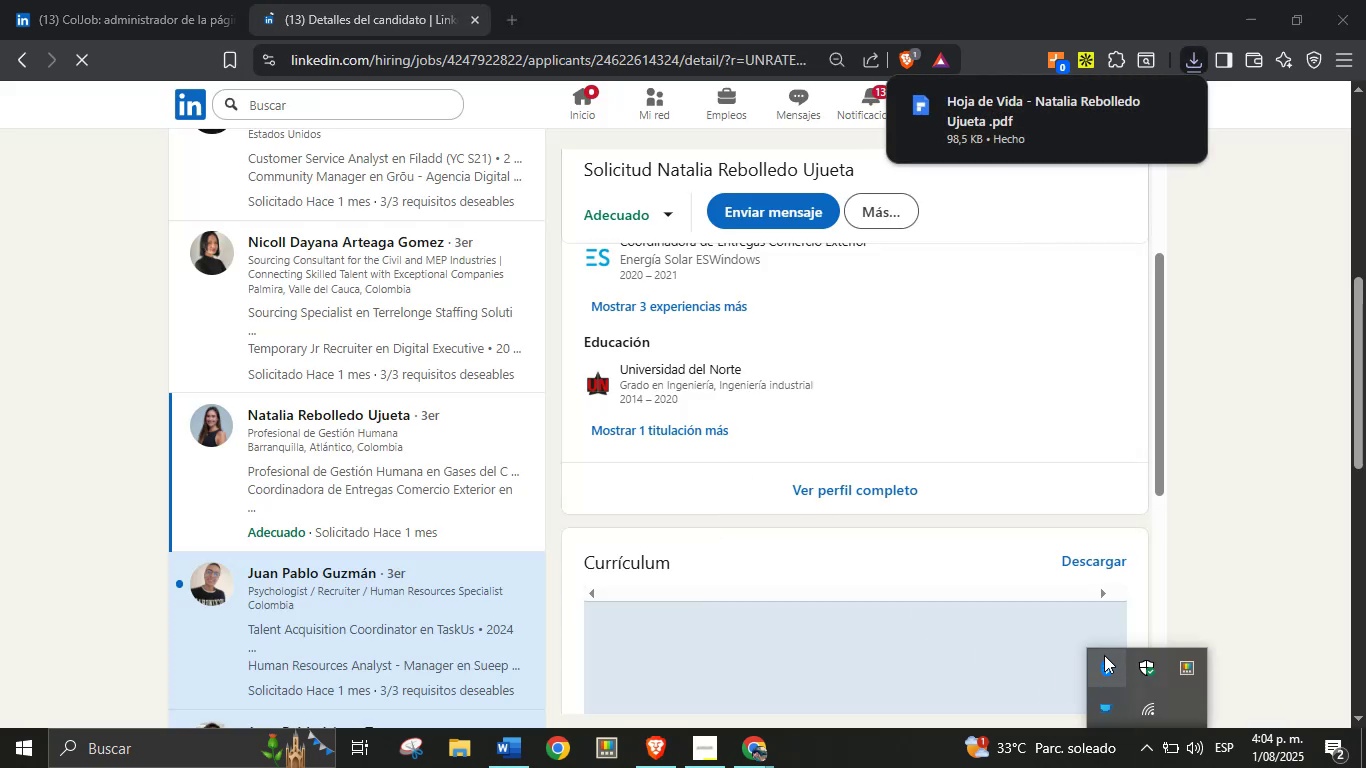 
left_click([1104, 663])
 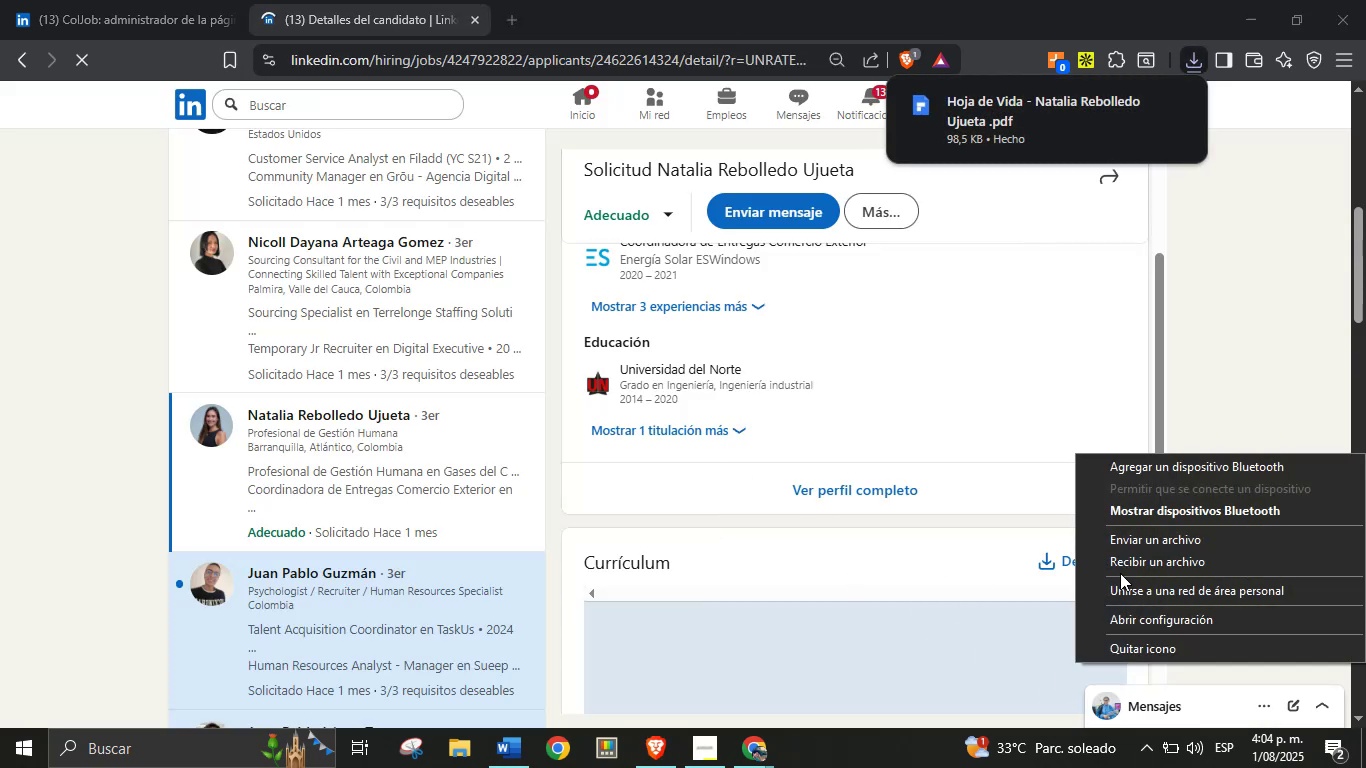 
left_click([1151, 513])
 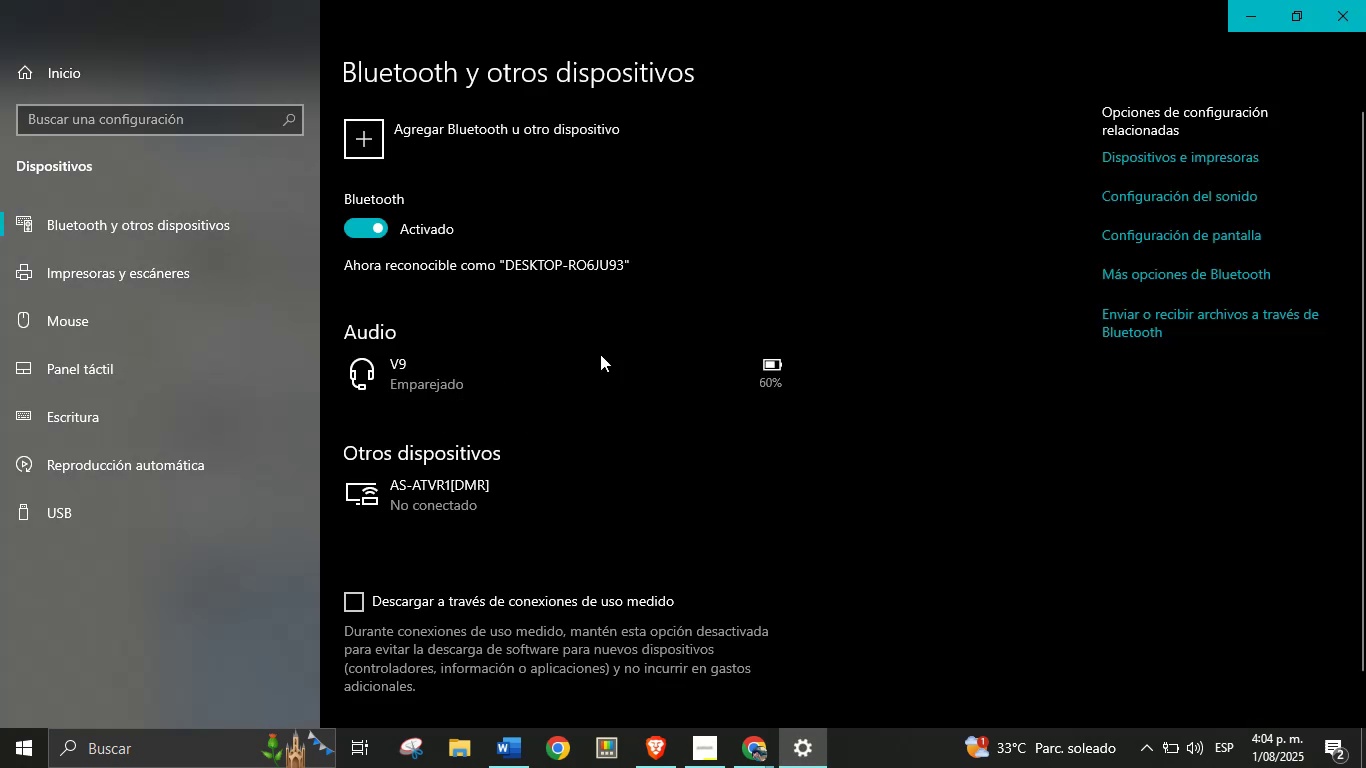 
wait(5.29)
 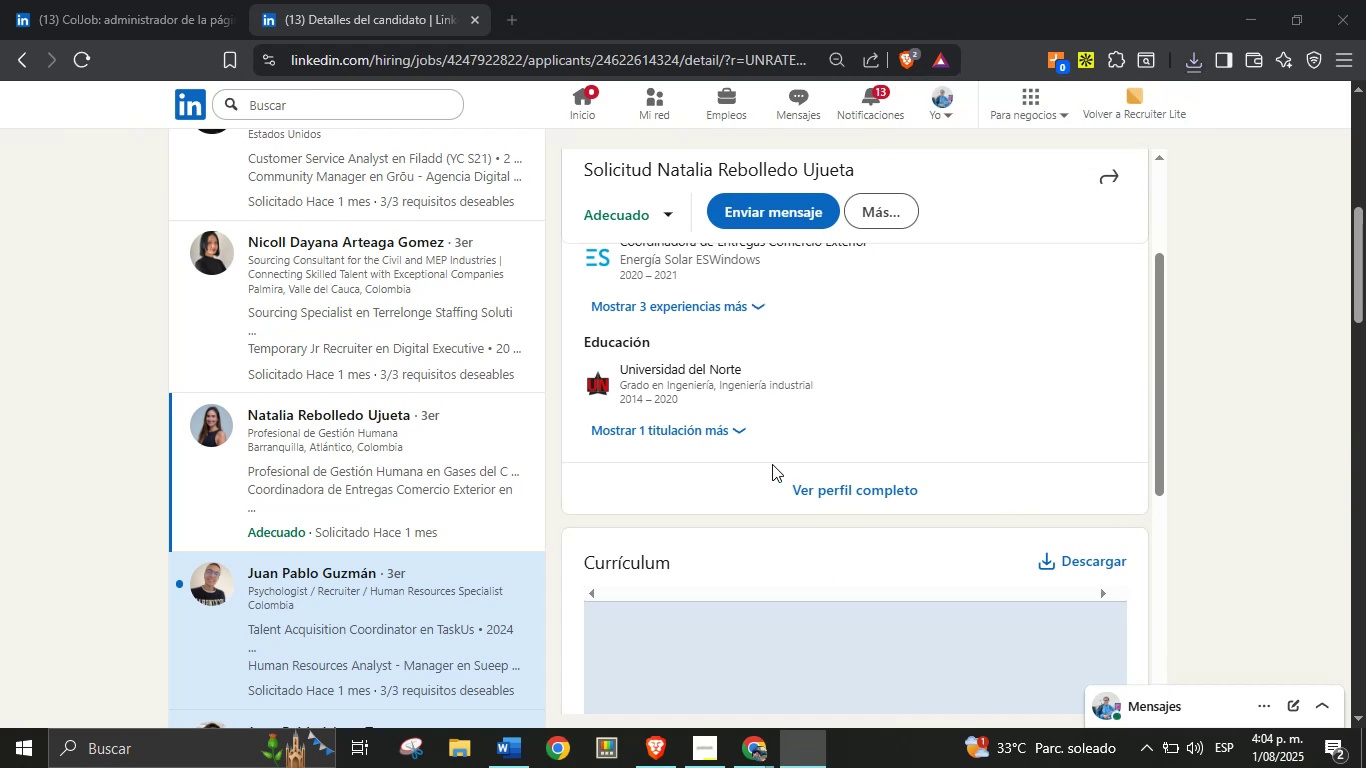 
left_click([464, 384])
 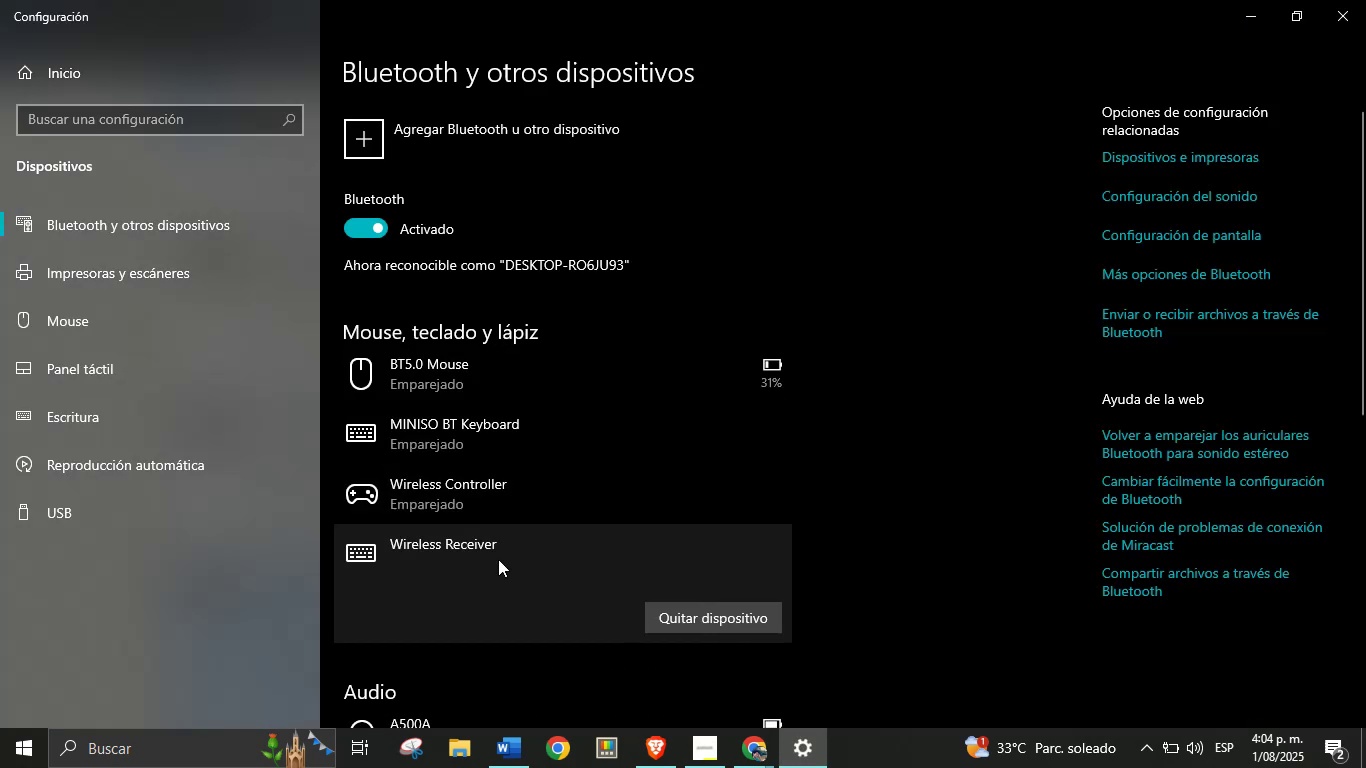 
scroll: coordinate [506, 544], scroll_direction: none, amount: 0.0
 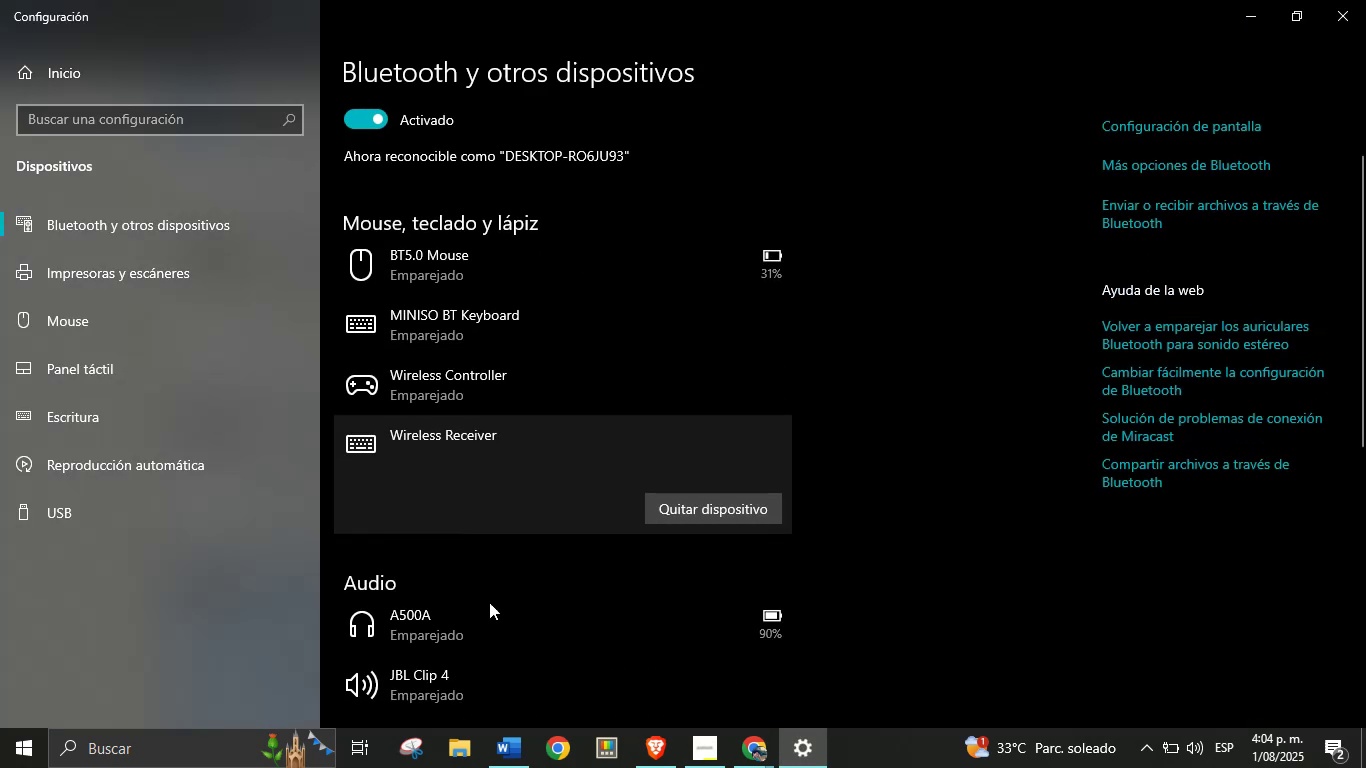 
scroll: coordinate [487, 605], scroll_direction: down, amount: 1.0
 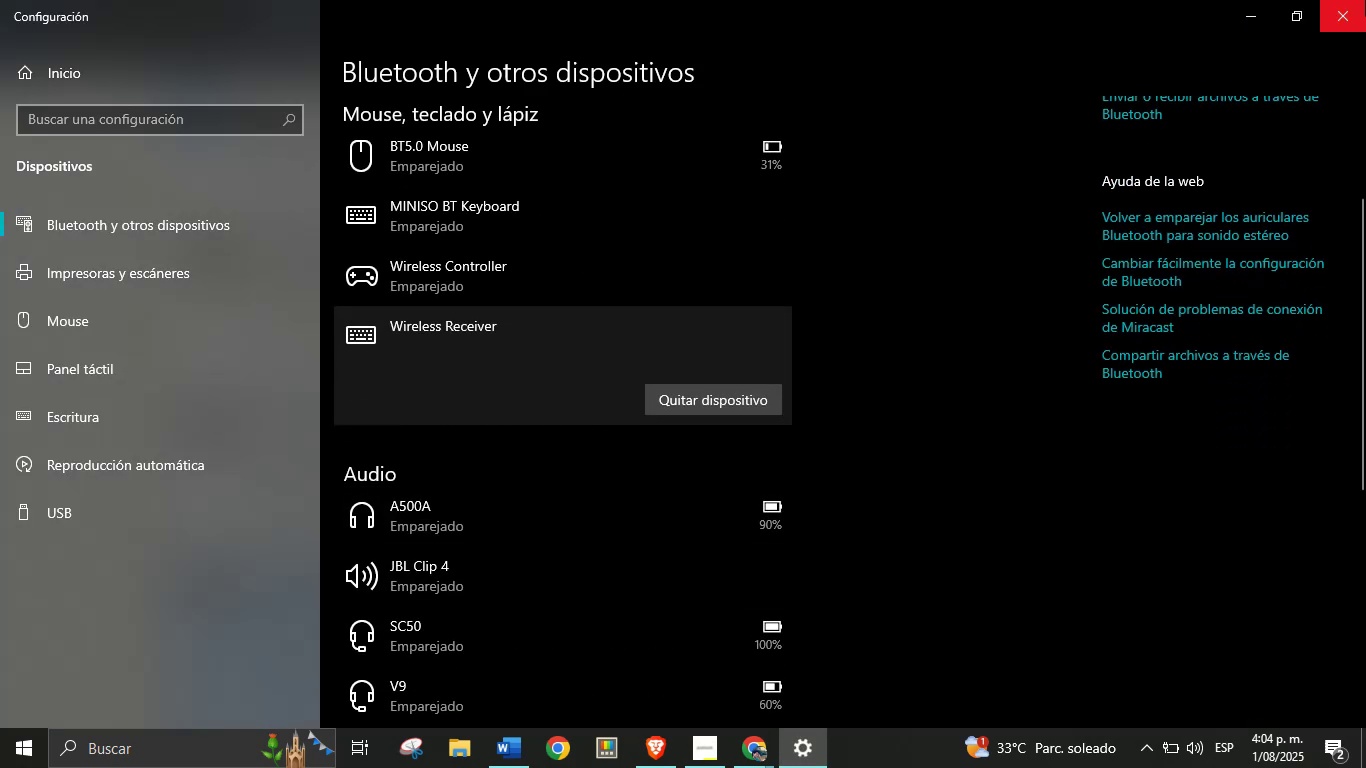 
left_click([1365, 0])
 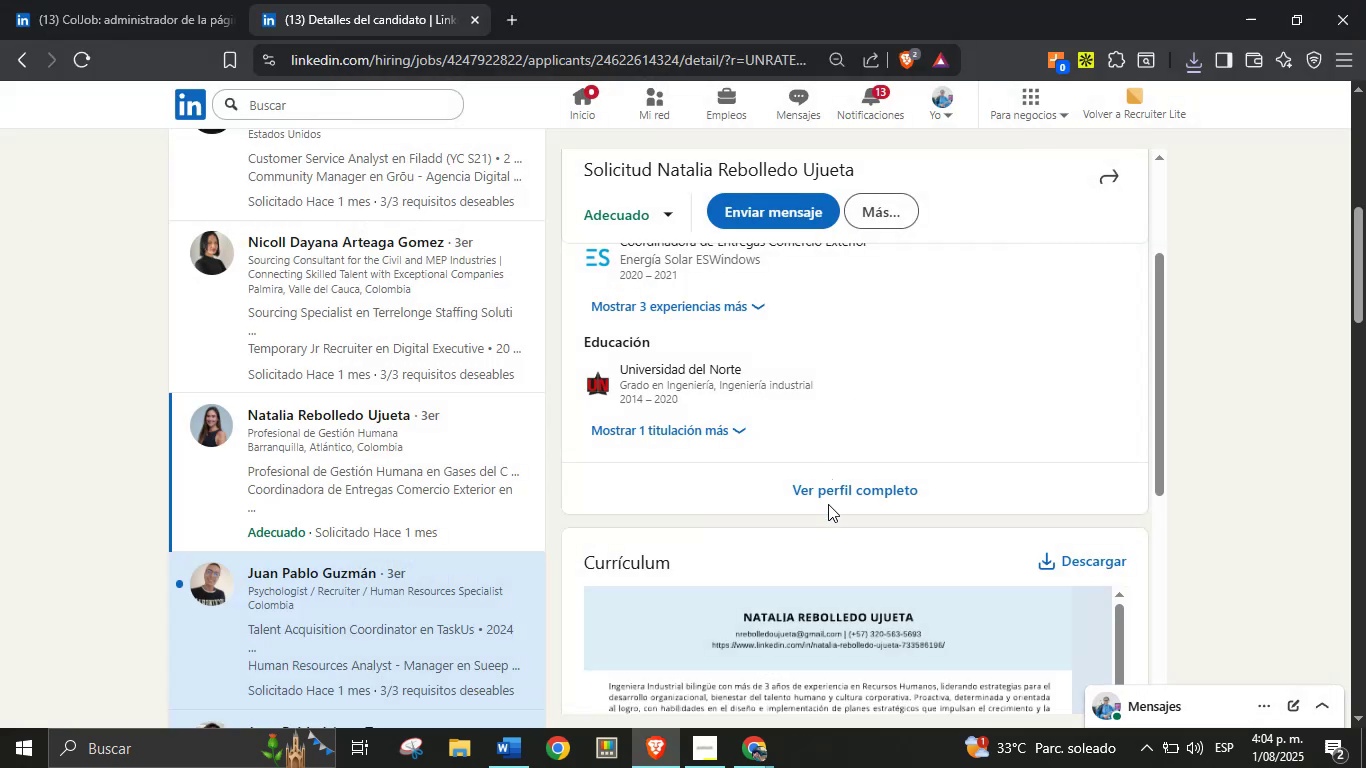 
scroll: coordinate [897, 497], scroll_direction: down, amount: 2.0
 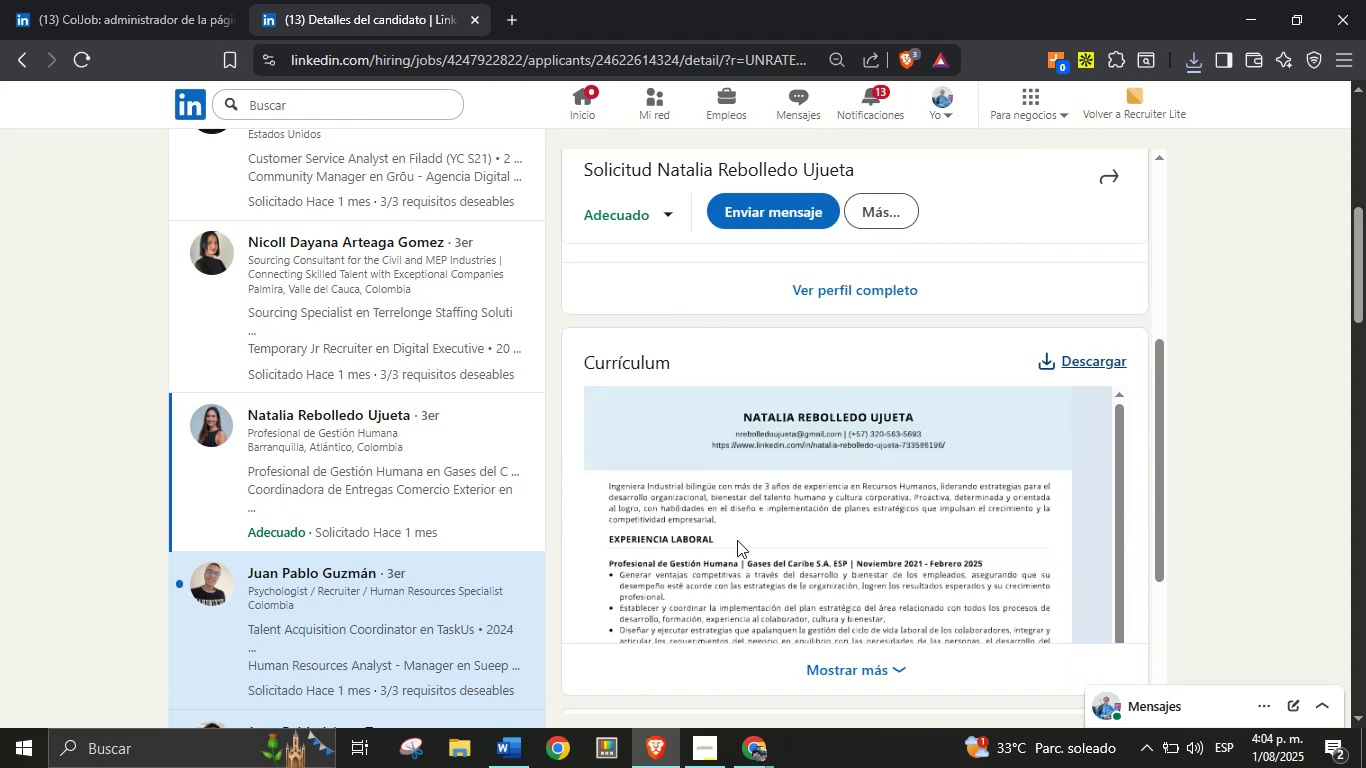 
left_click([757, 750])
 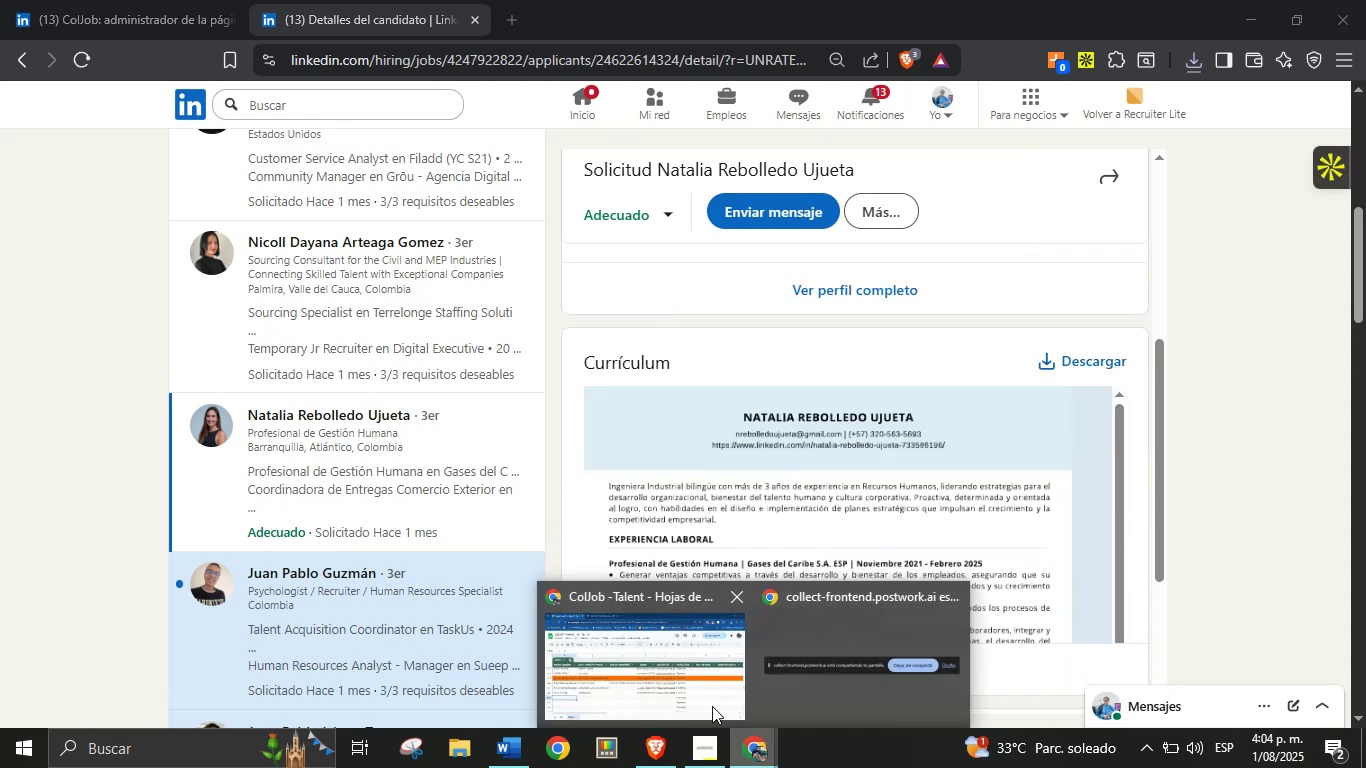 
double_click([689, 688])
 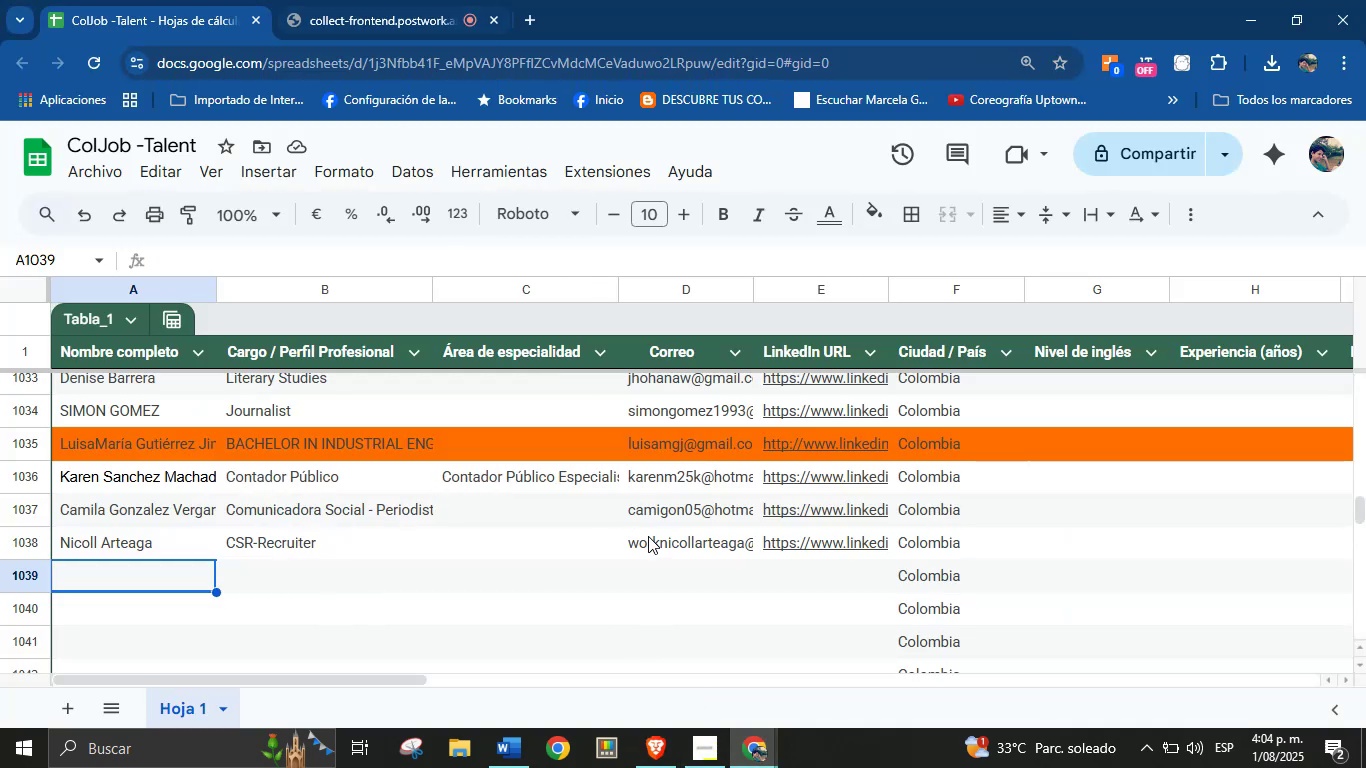 
left_click([653, 763])
 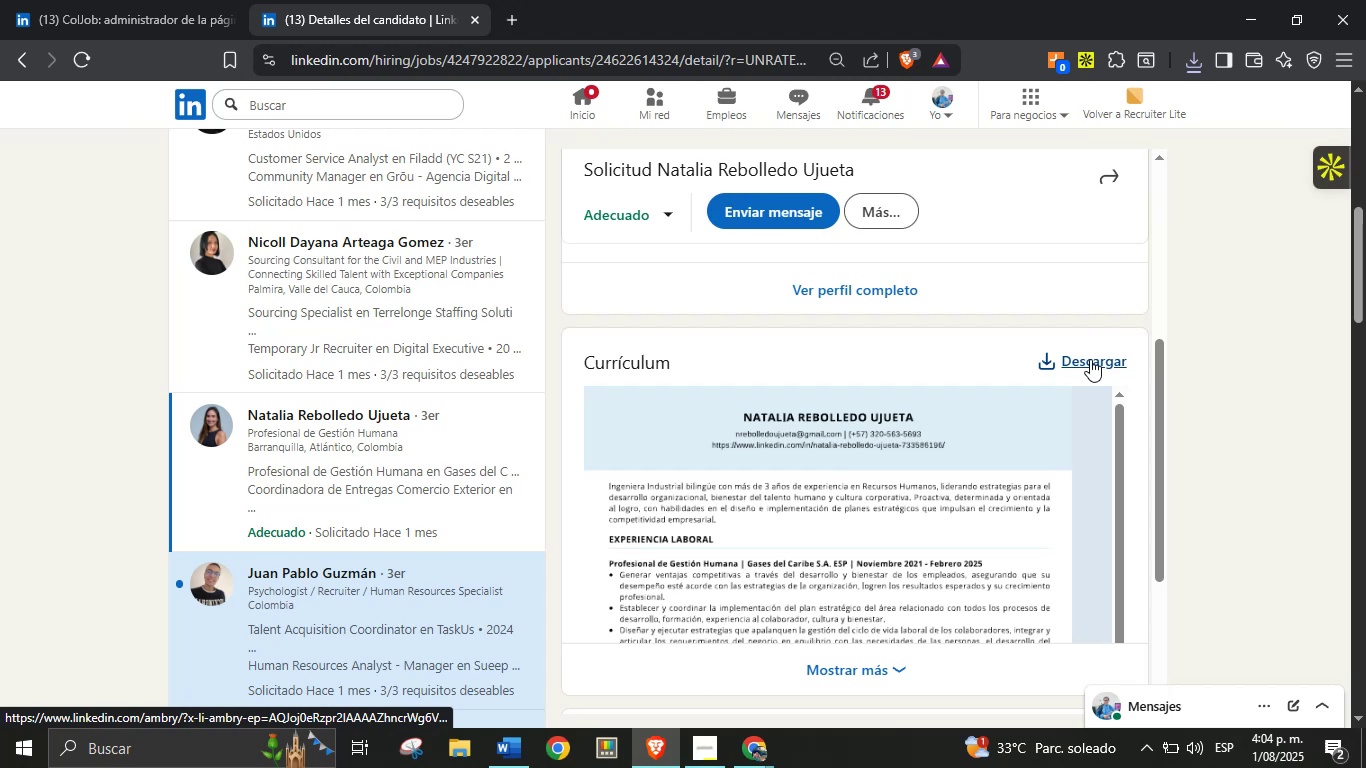 
left_click([1191, 64])
 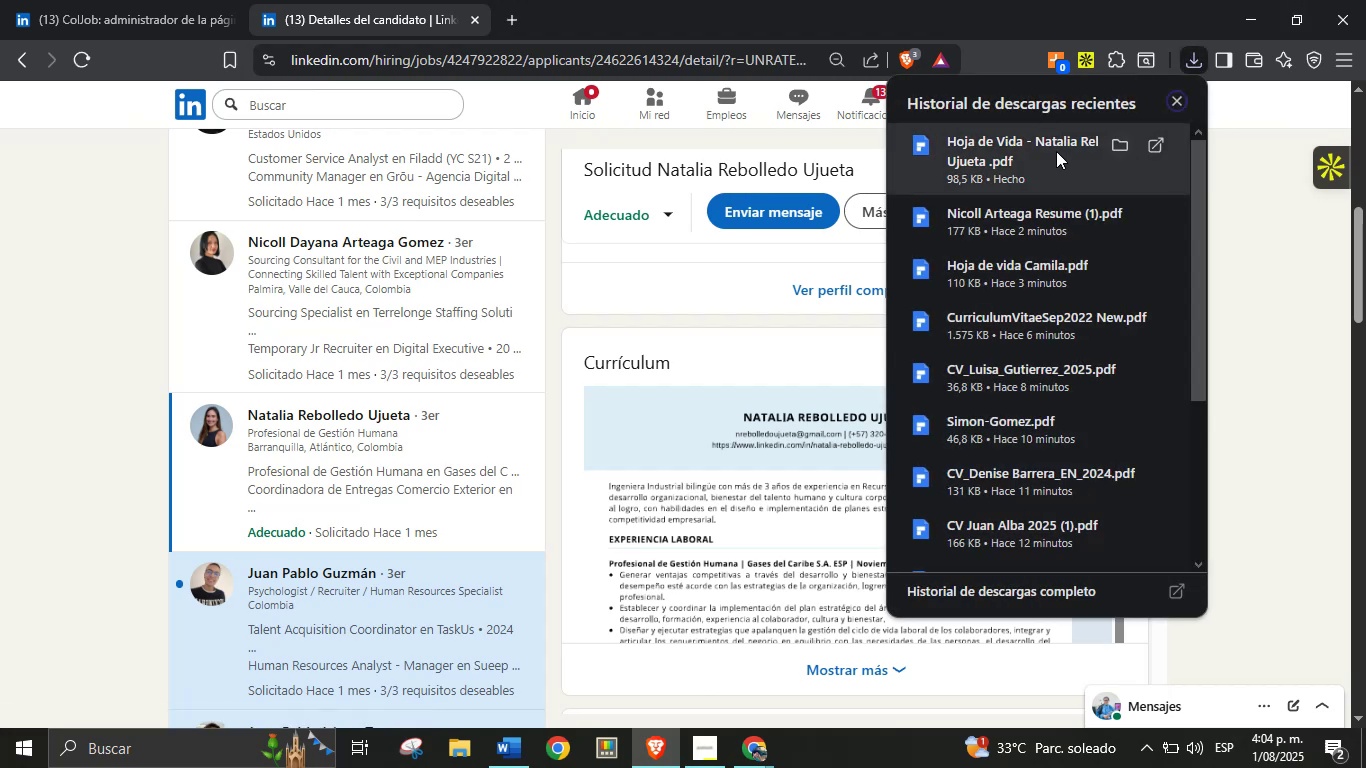 
left_click([1047, 152])
 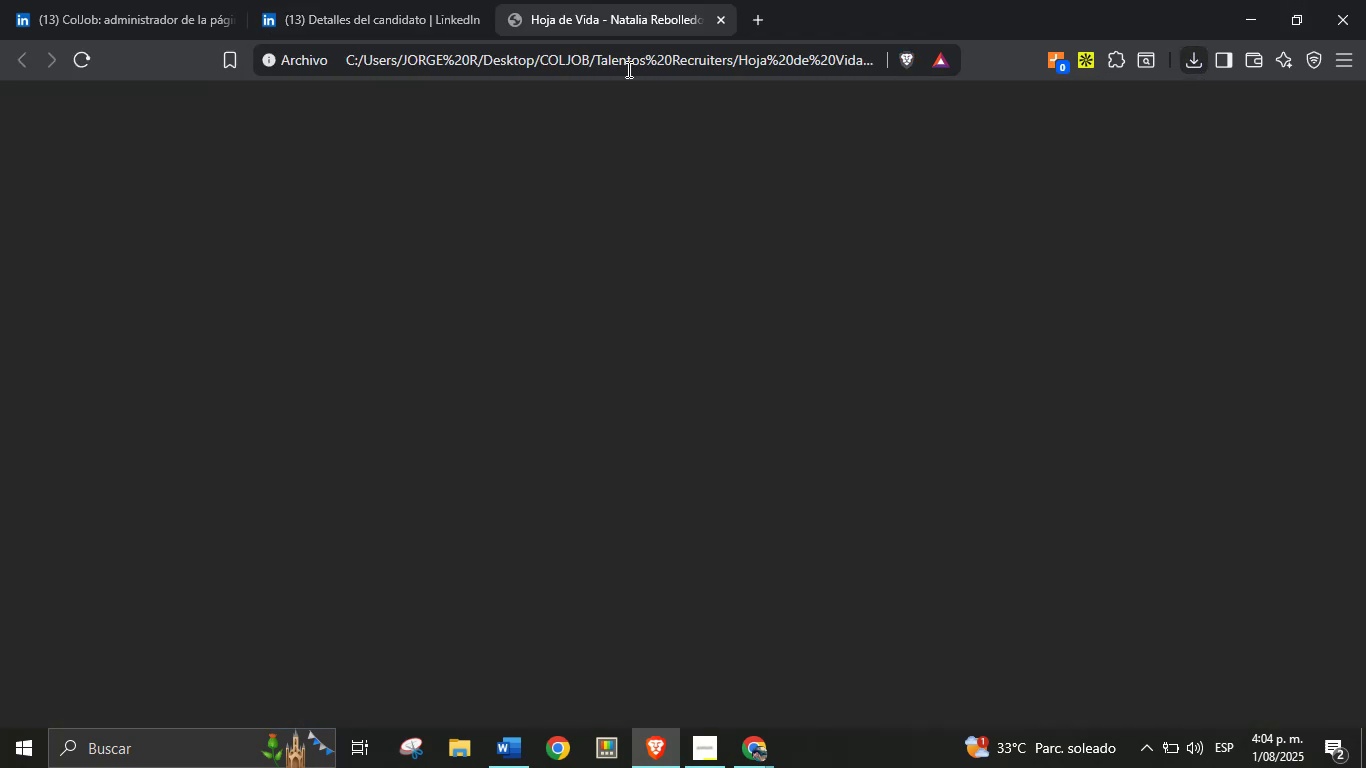 
left_click([435, 0])
 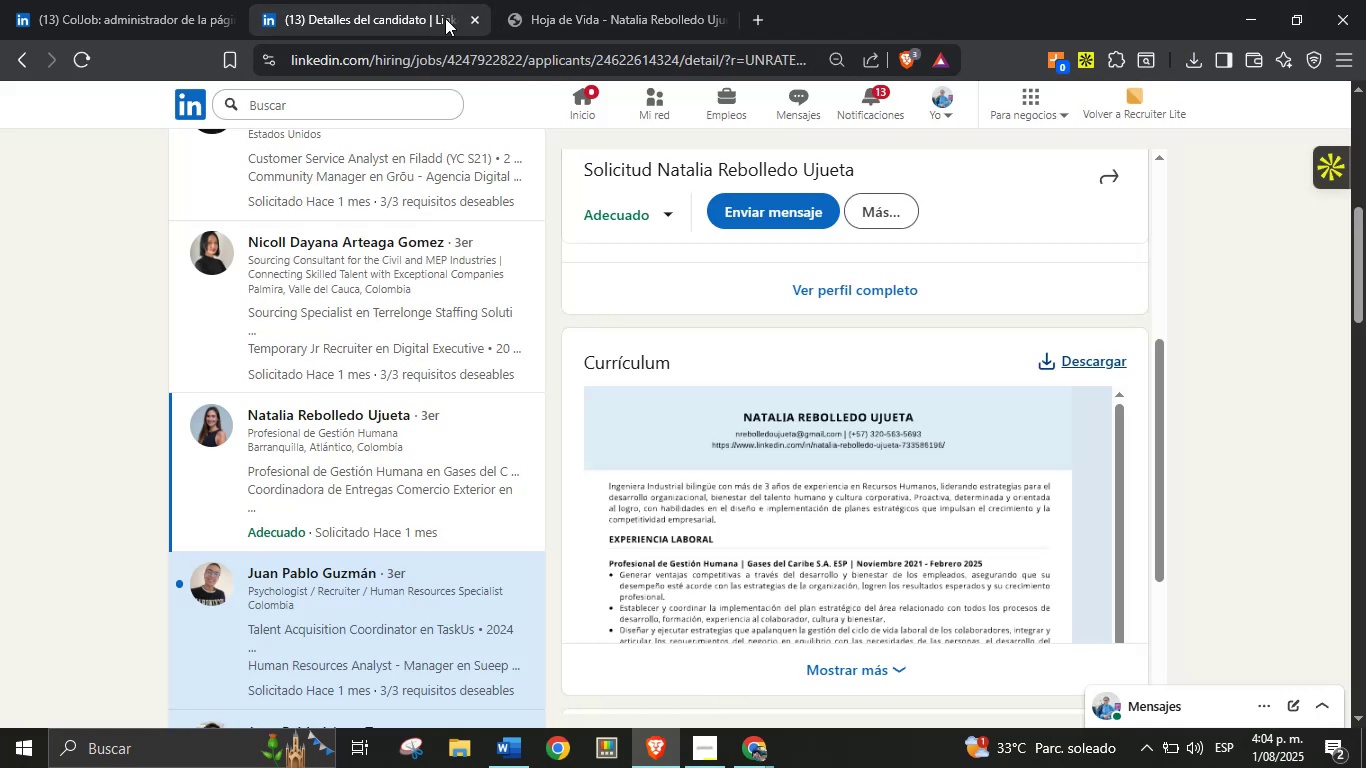 
scroll: coordinate [798, 390], scroll_direction: up, amount: 6.0
 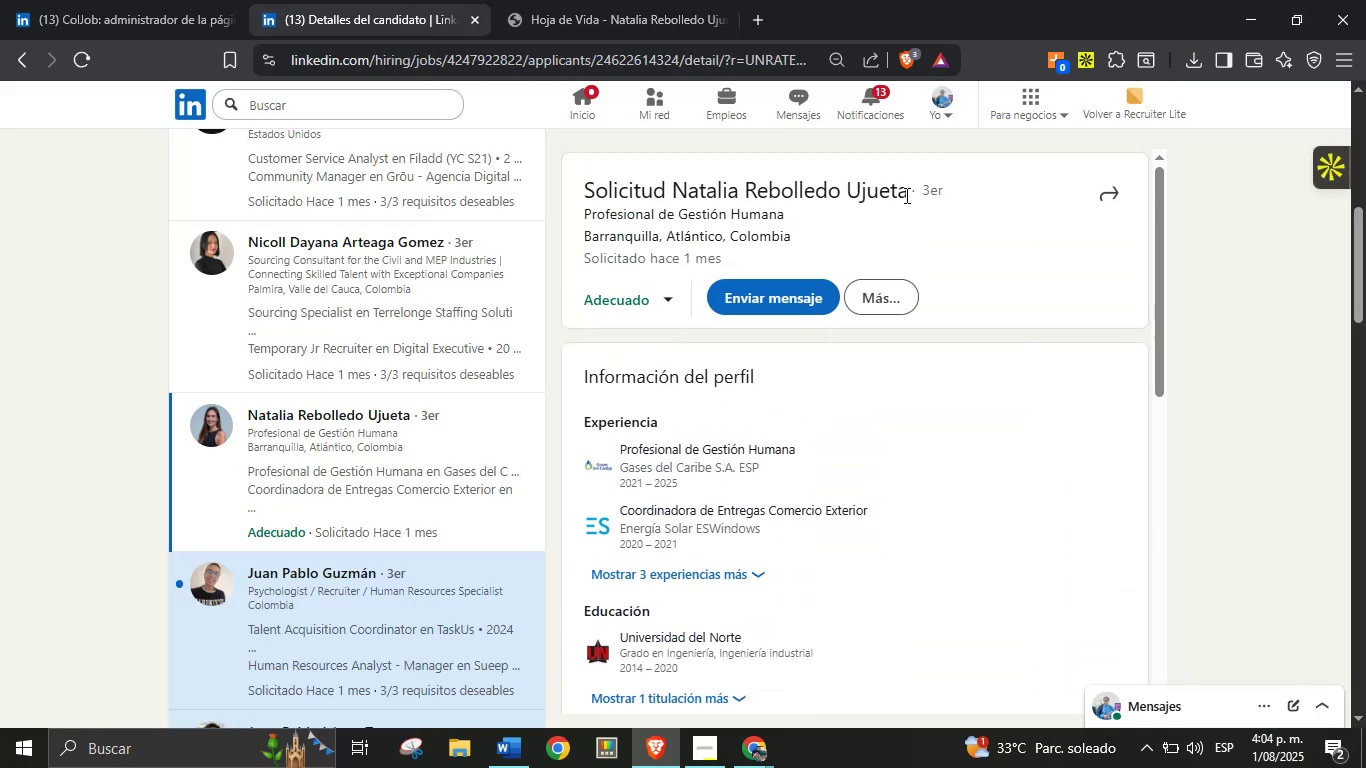 
left_click_drag(start_coordinate=[906, 195], to_coordinate=[677, 195])
 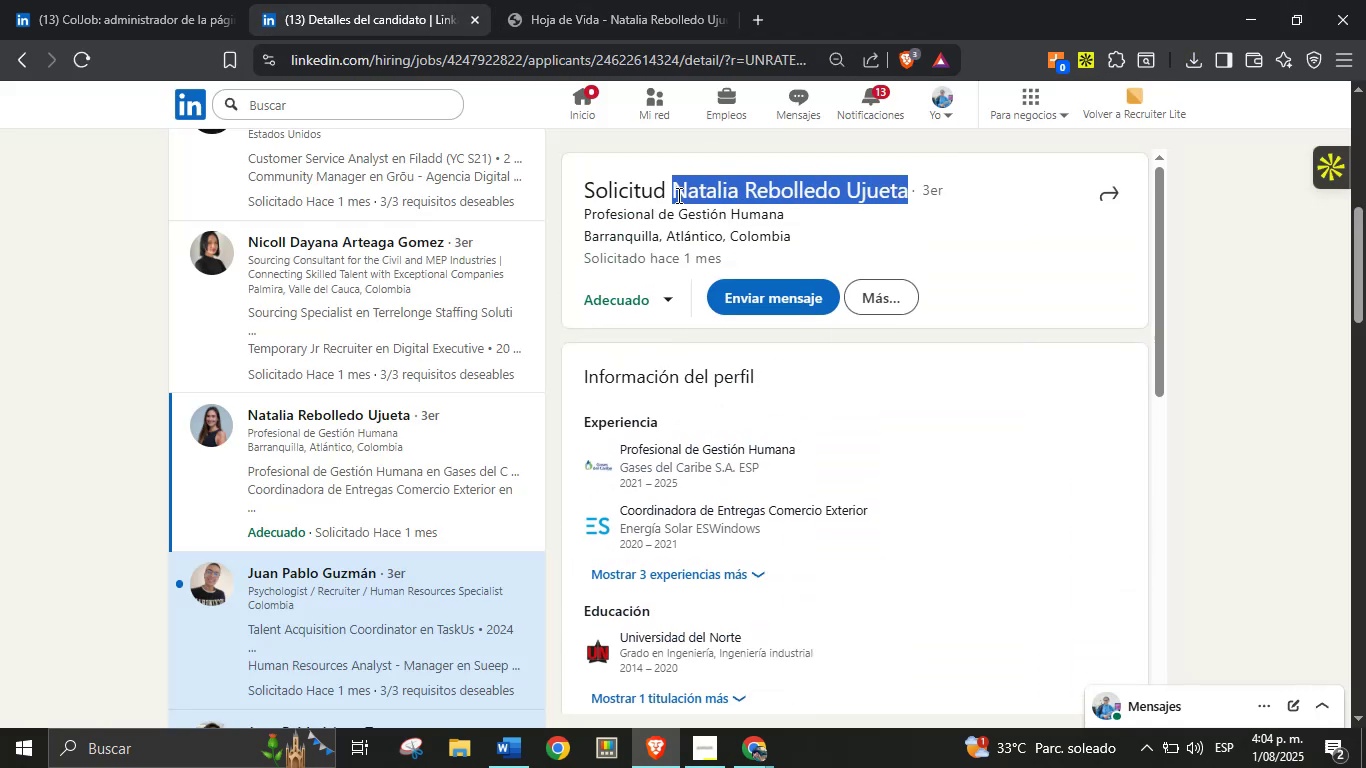 
key(Control+C)
 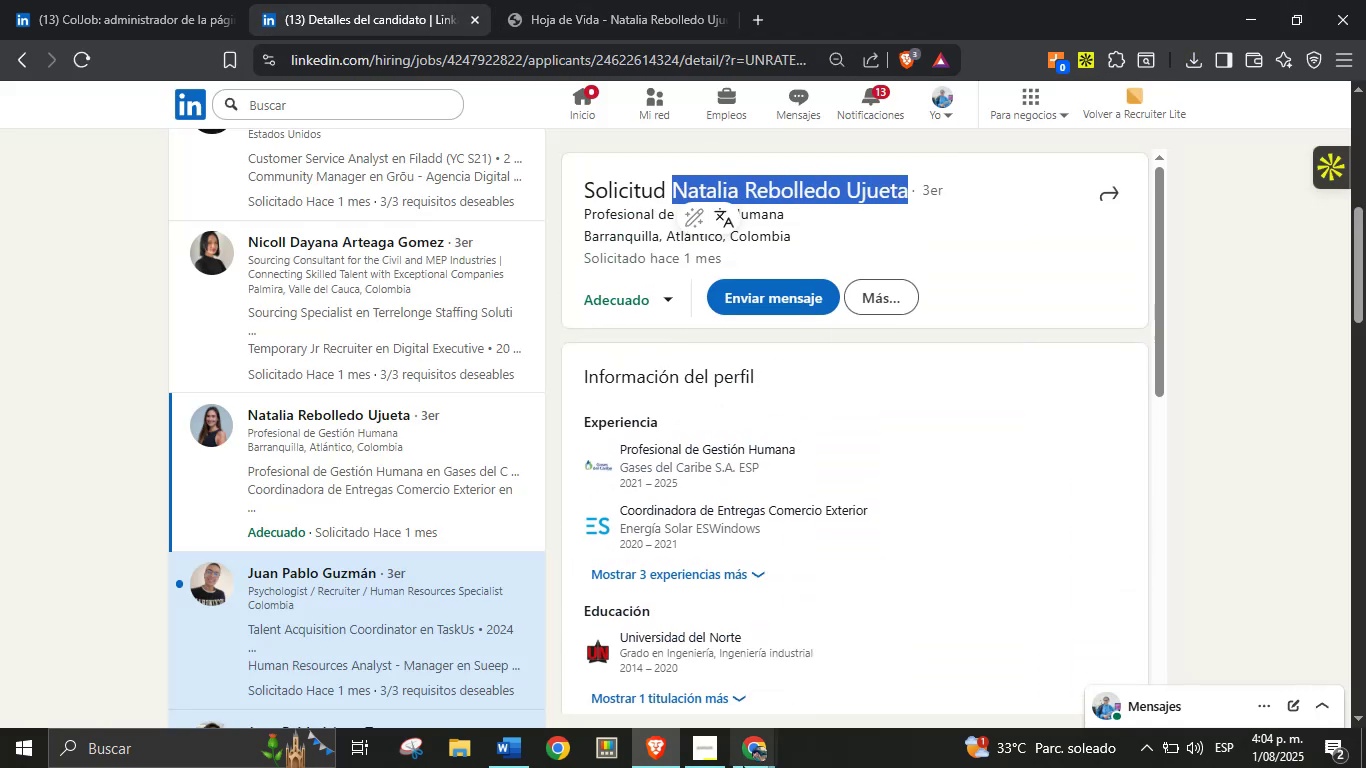 
left_click([753, 766])
 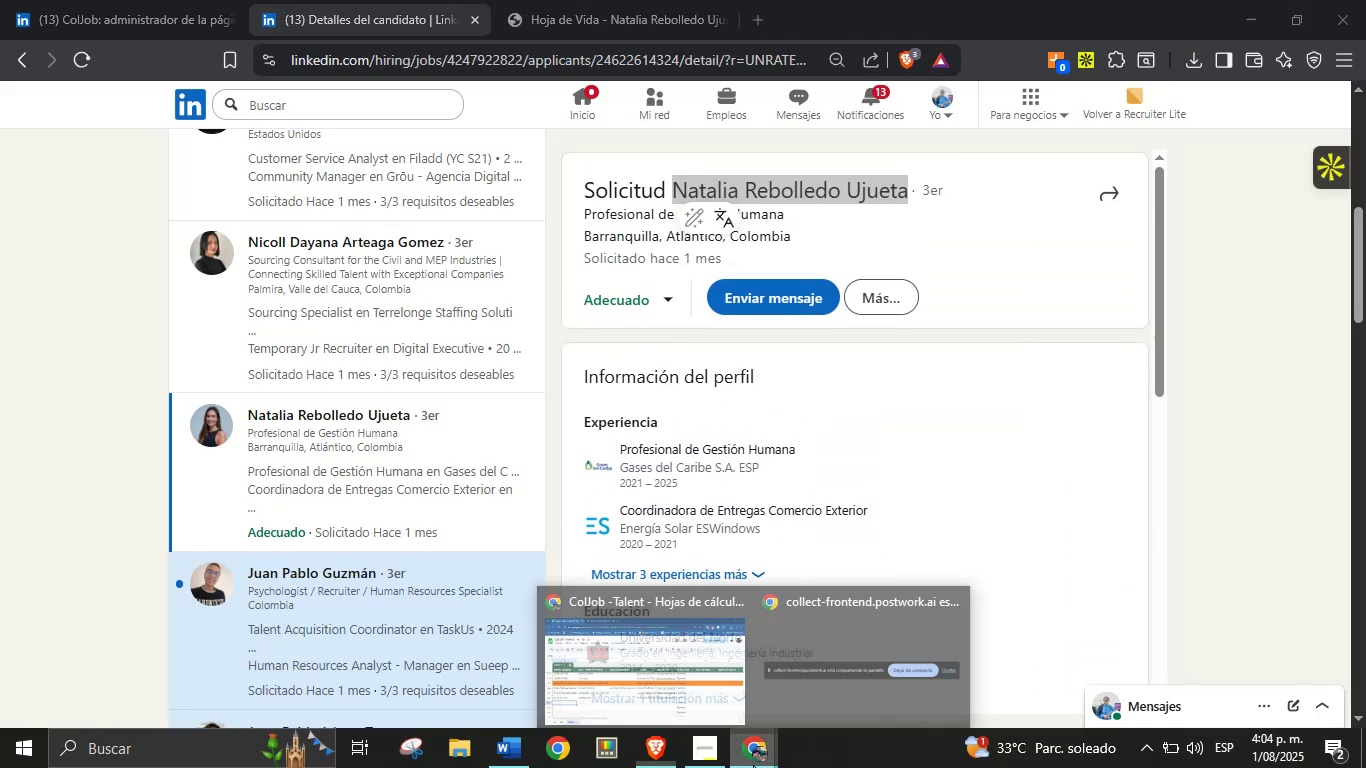 
double_click([620, 669])
 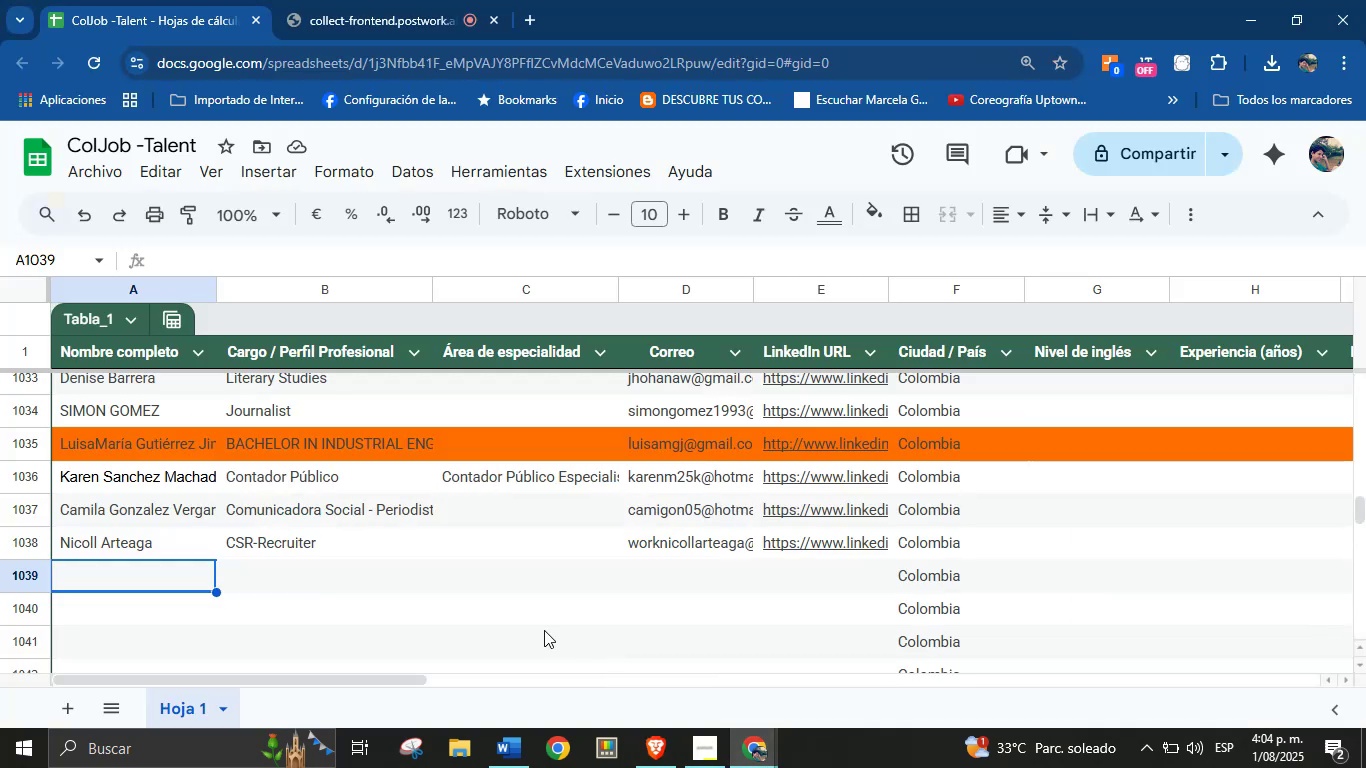 
key(Control+V)
 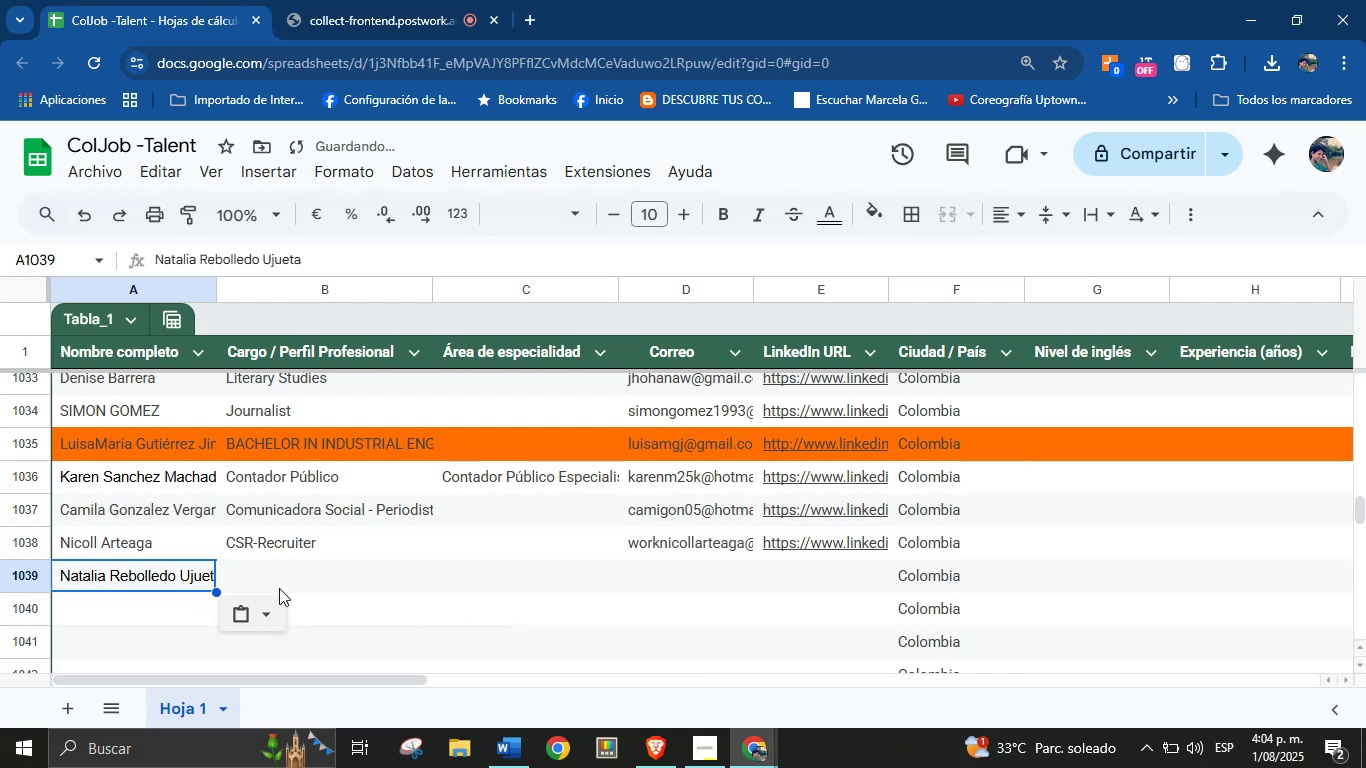 
left_click([282, 582])
 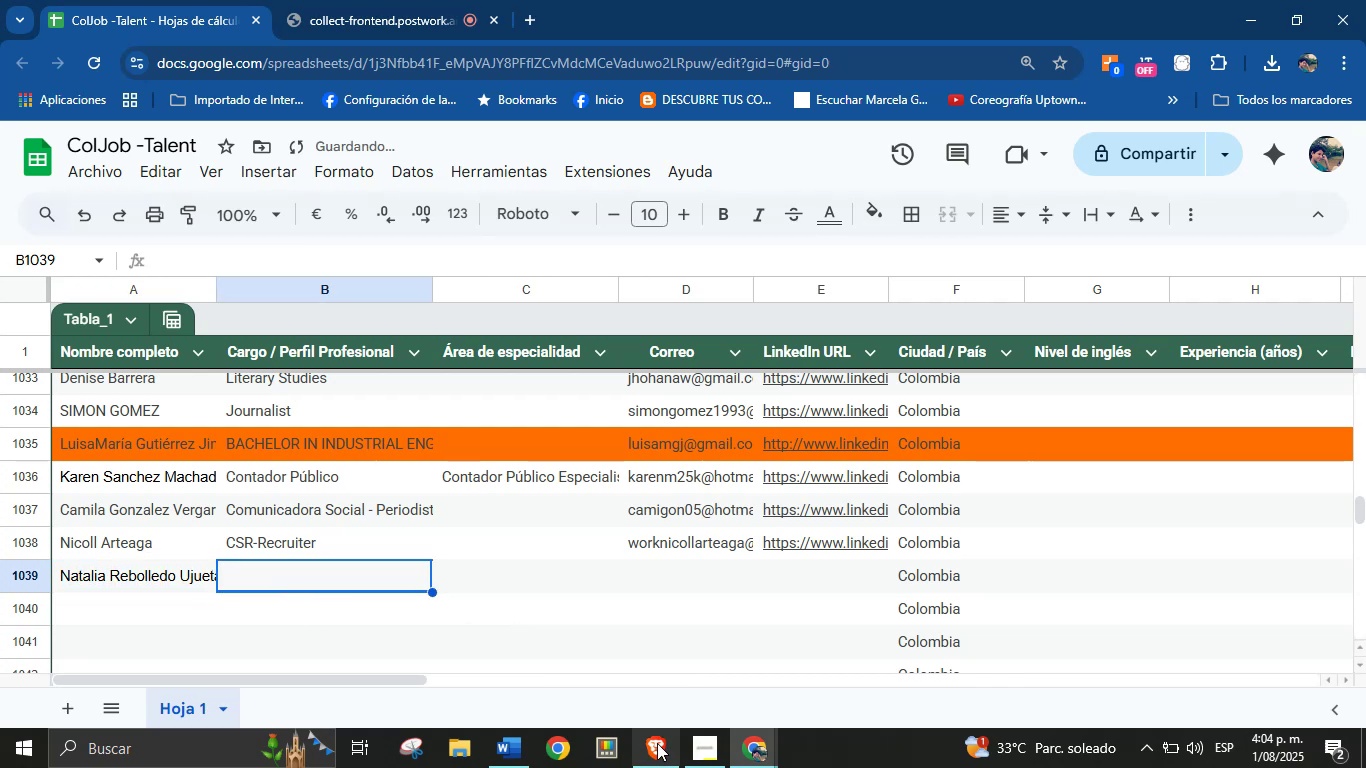 
left_click([657, 744])
 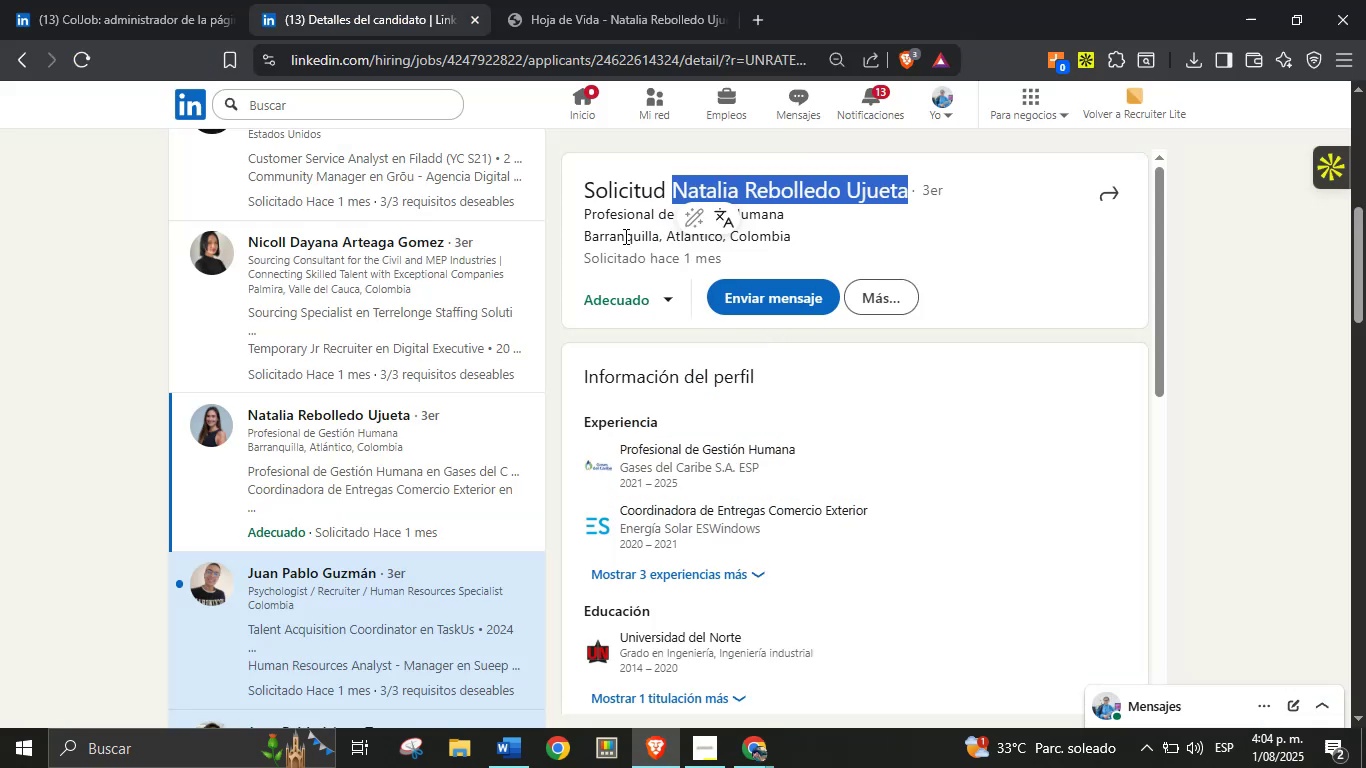 
left_click([623, 227])
 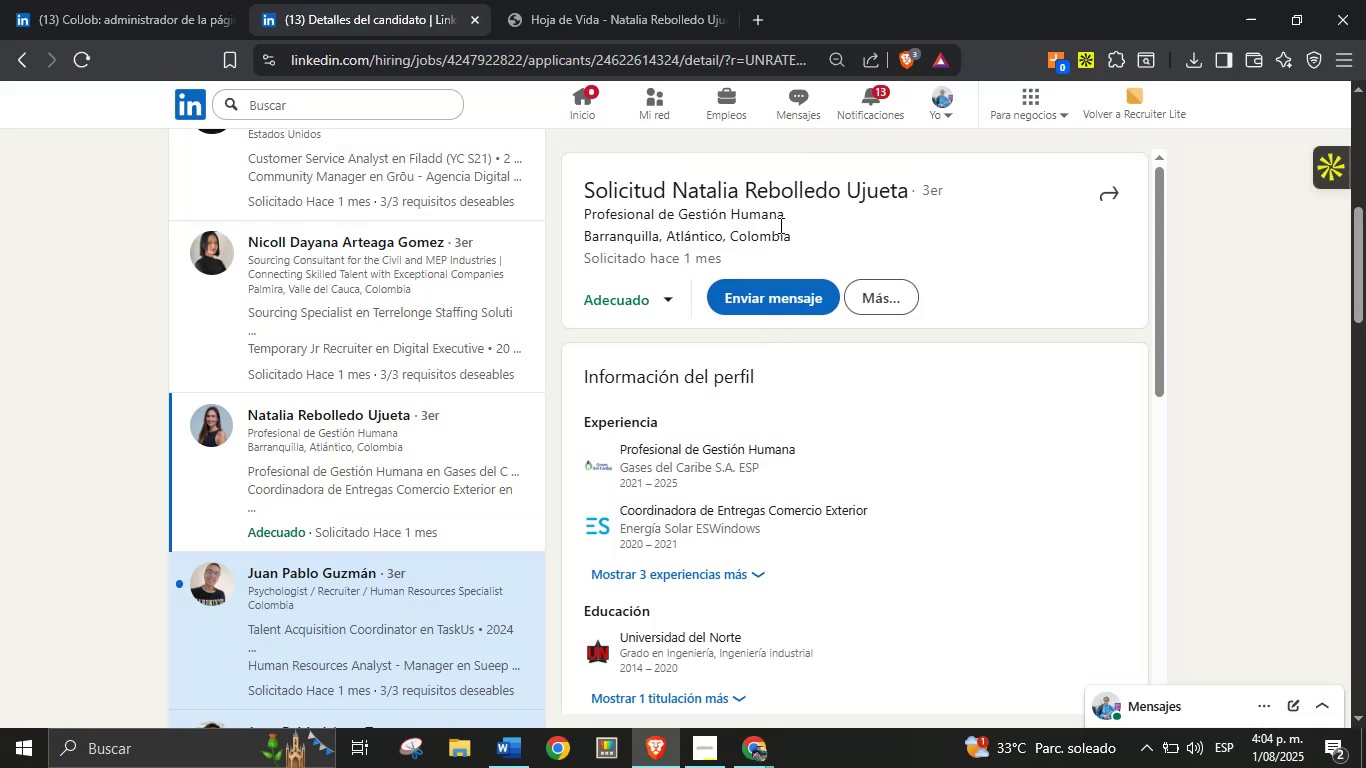 
left_click_drag(start_coordinate=[786, 214], to_coordinate=[666, 218])
 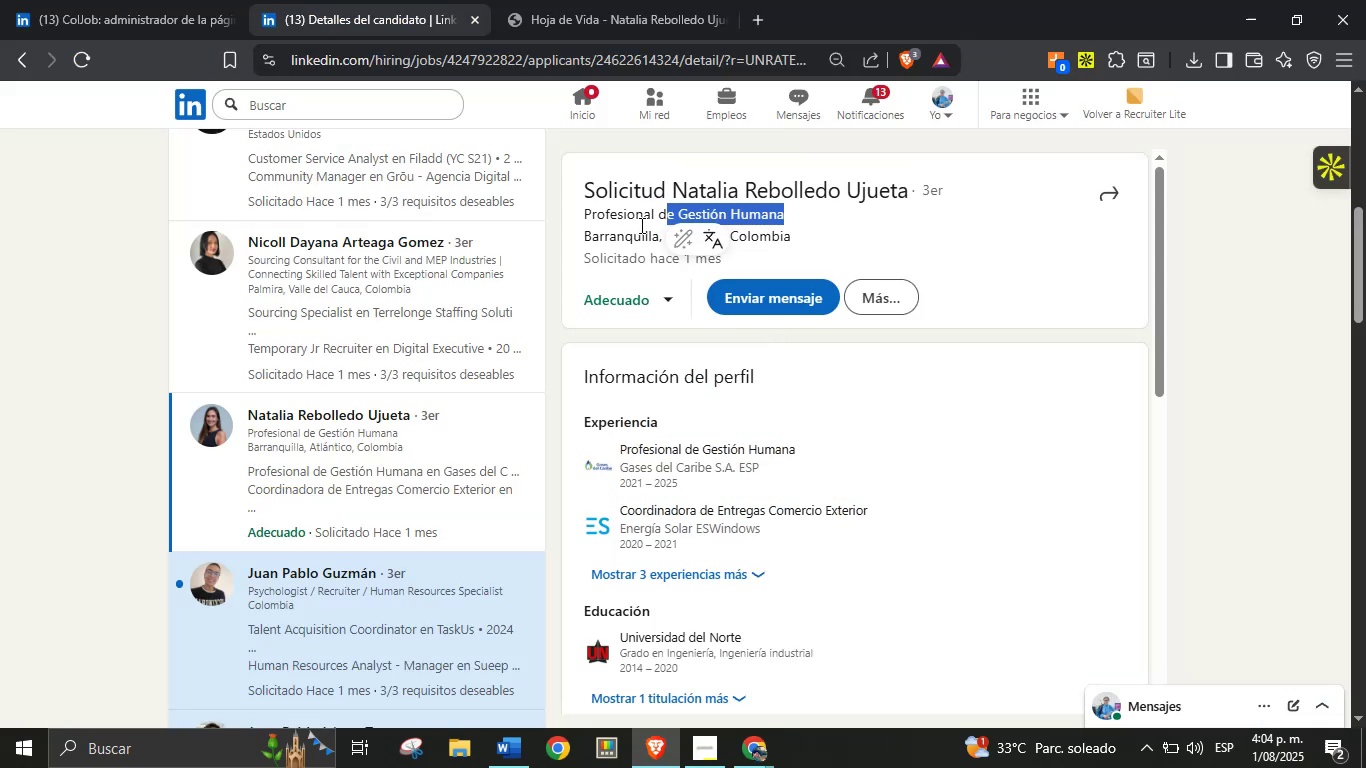 
left_click([640, 225])
 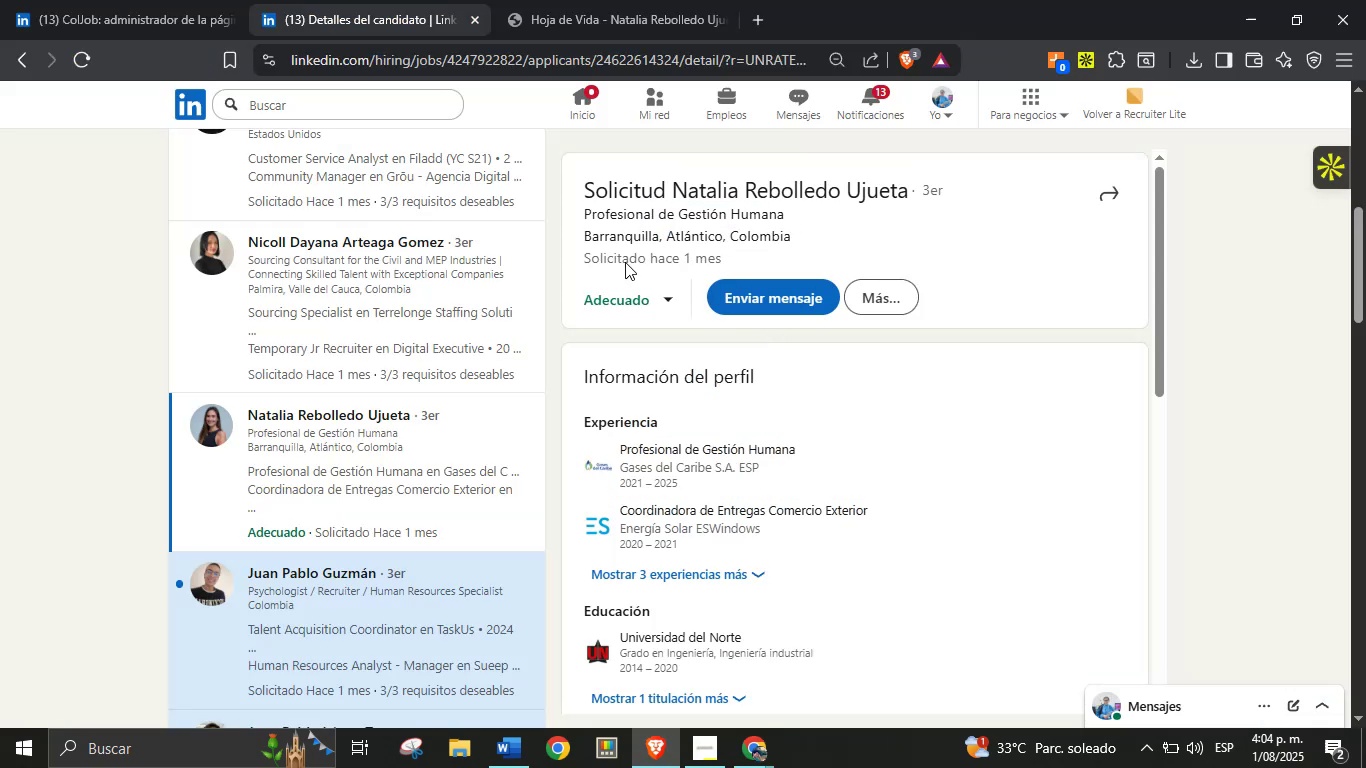 
scroll: coordinate [600, 406], scroll_direction: down, amount: 4.0
 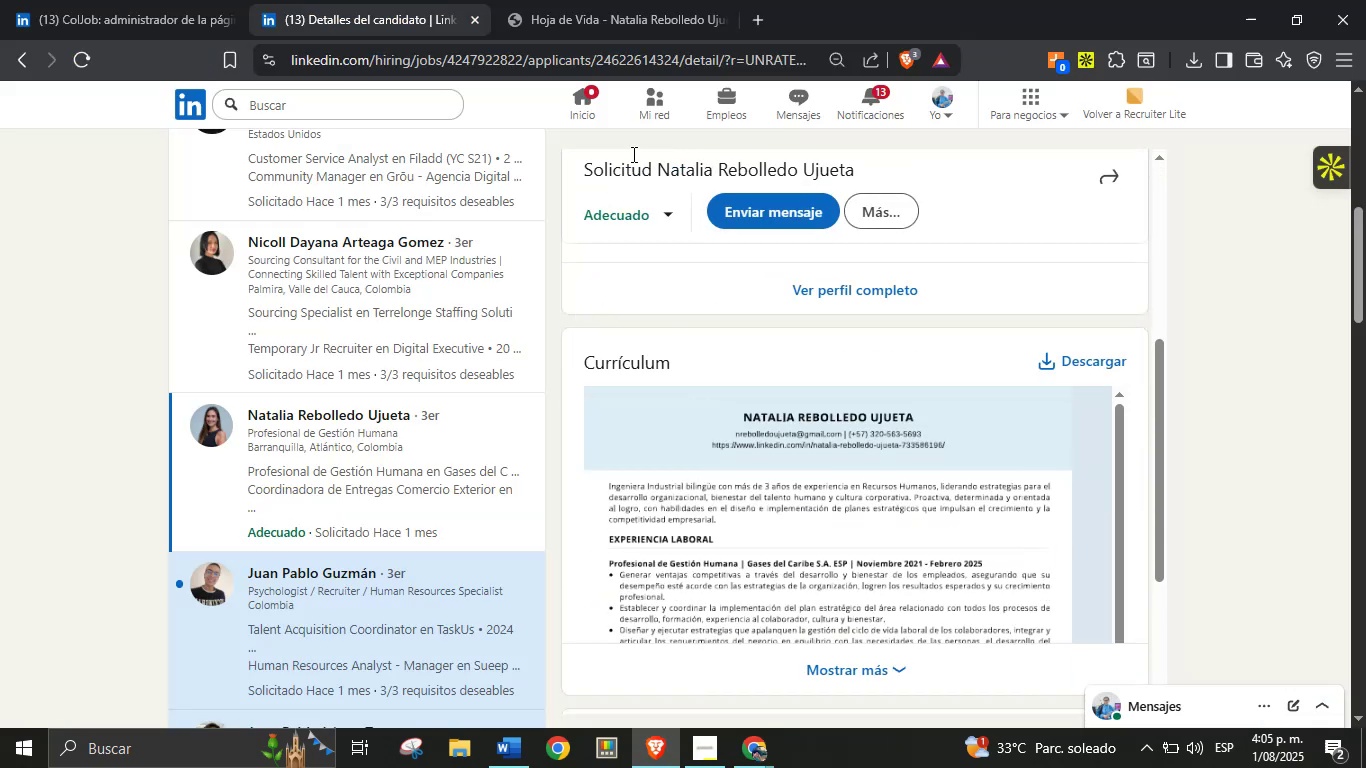 
left_click([593, 0])
 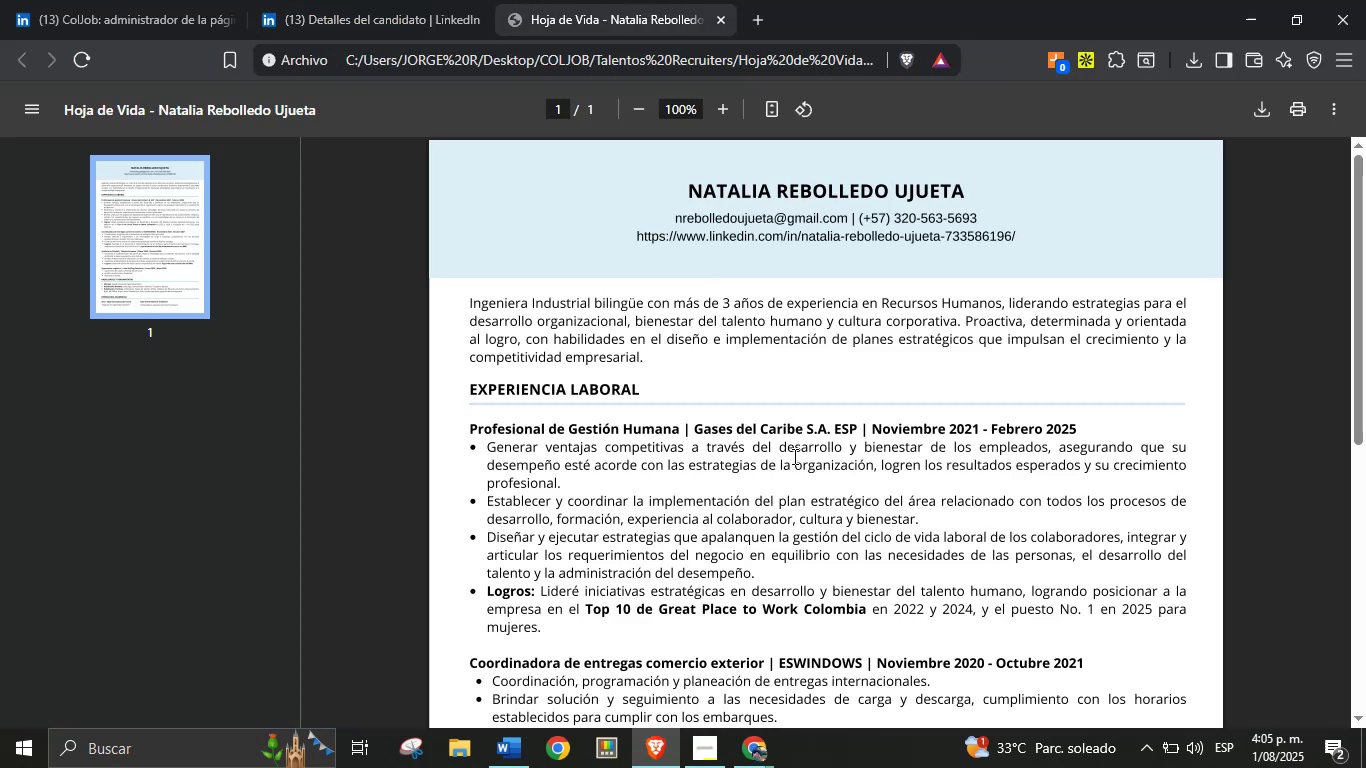 
left_click([774, 456])
 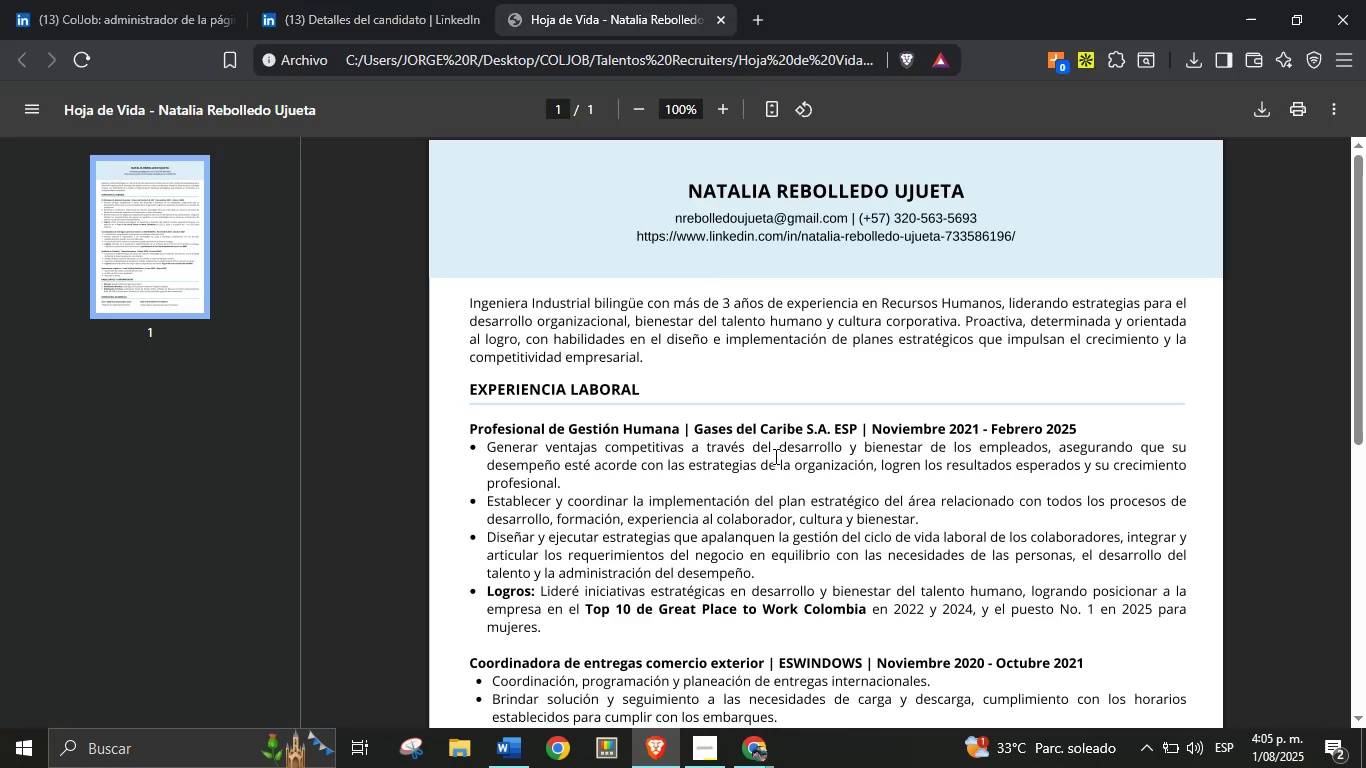 
scroll: coordinate [687, 534], scroll_direction: down, amount: 11.0
 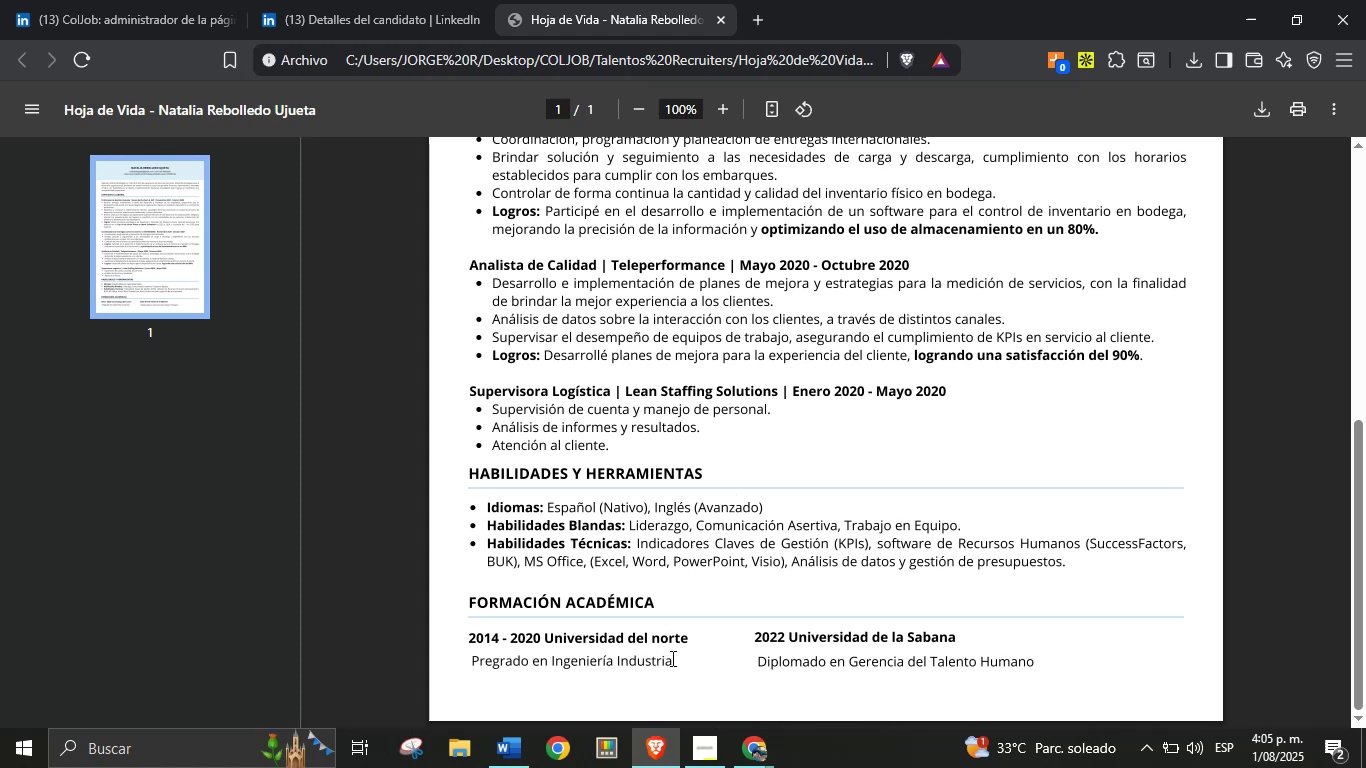 
left_click_drag(start_coordinate=[675, 659], to_coordinate=[553, 662])
 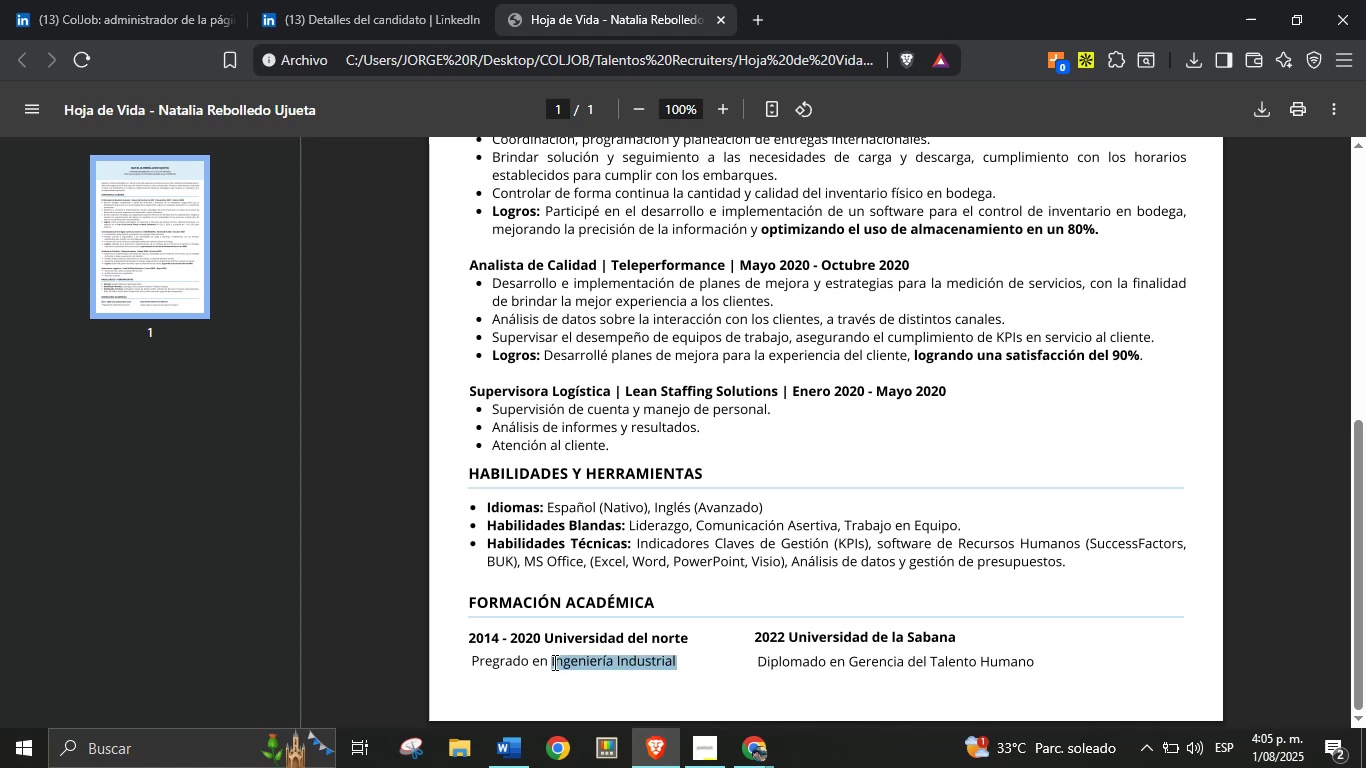 
key(Control+C)
 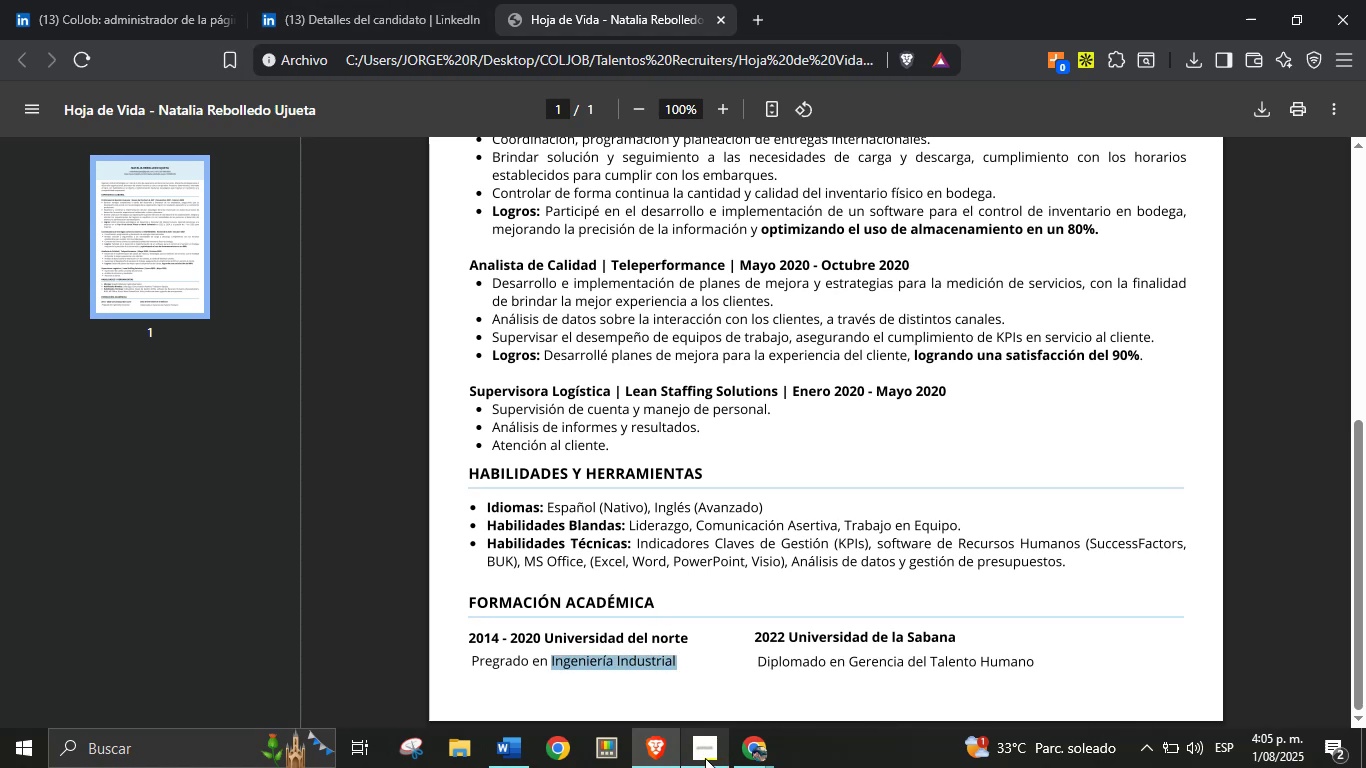 
left_click([741, 750])
 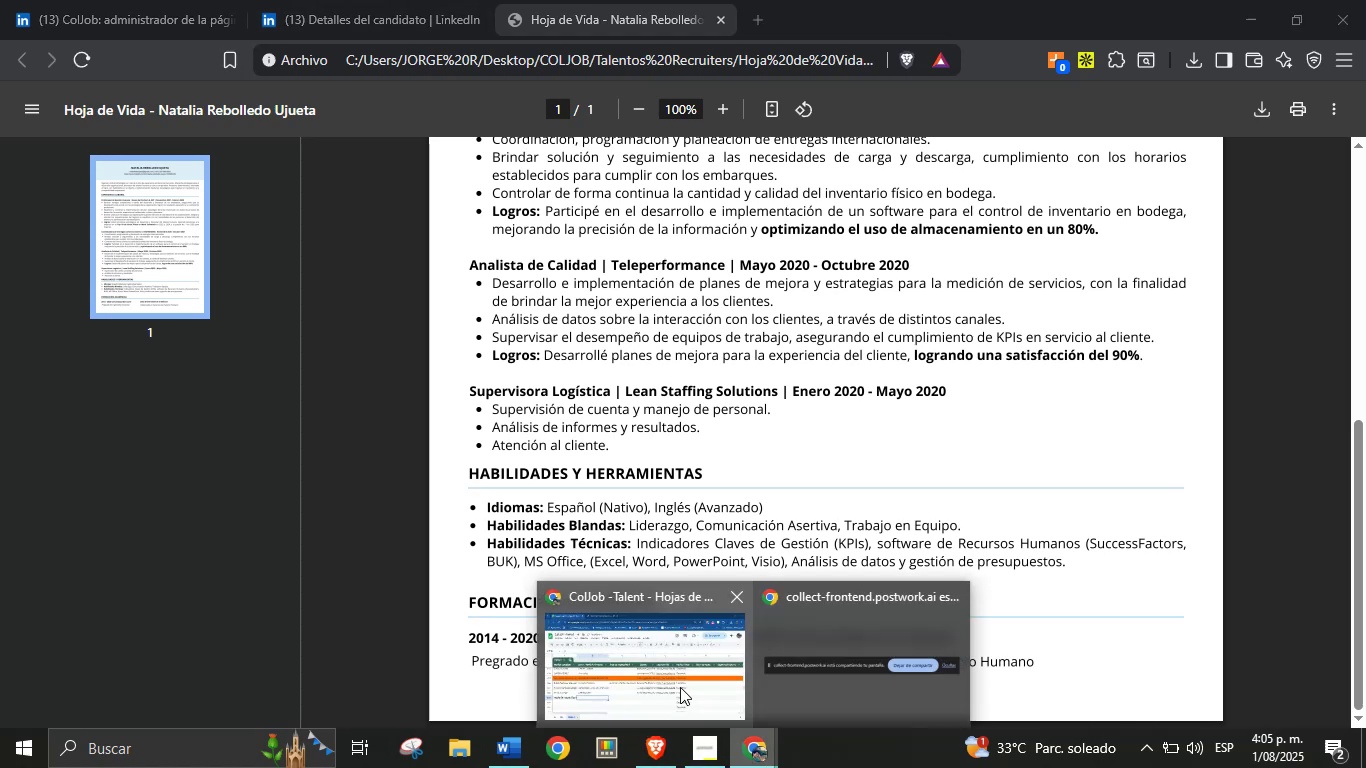 
left_click([677, 685])
 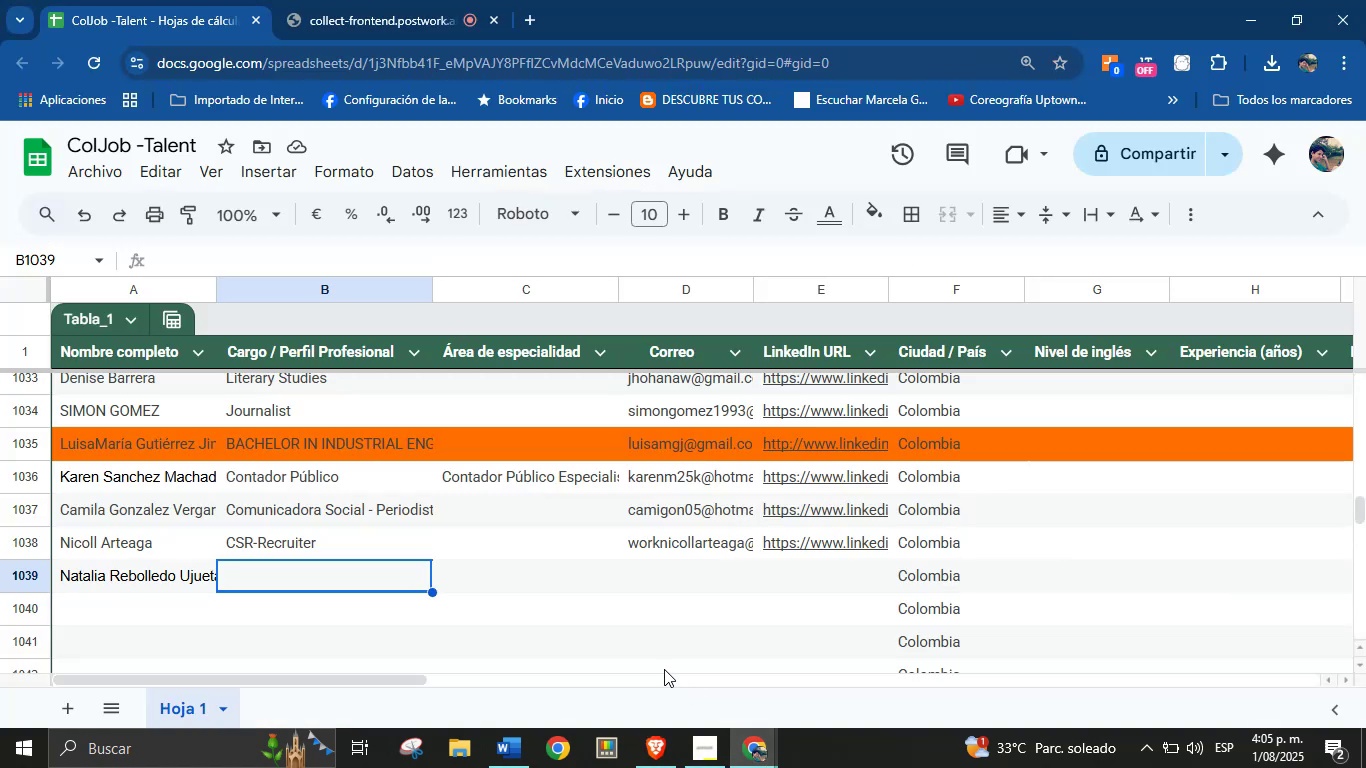 
key(Control+V)
 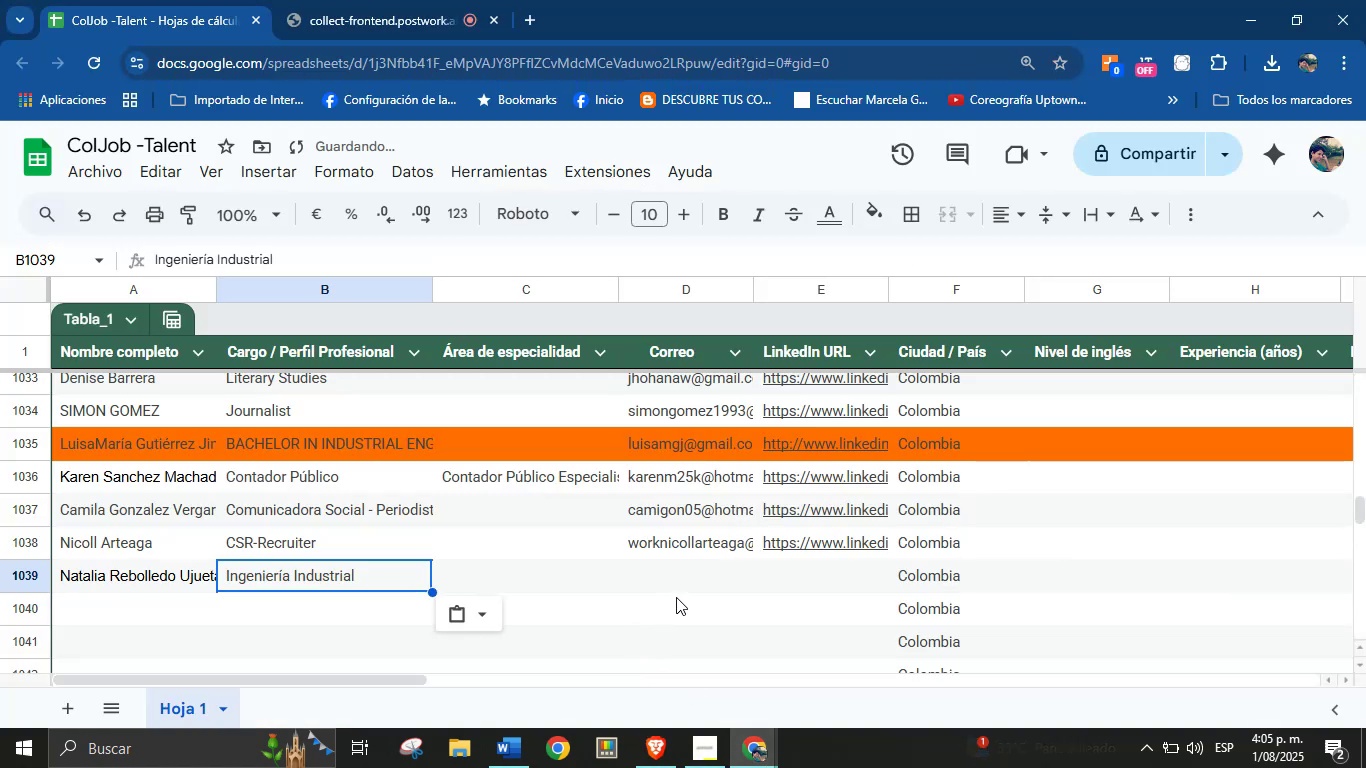 
left_click([695, 580])
 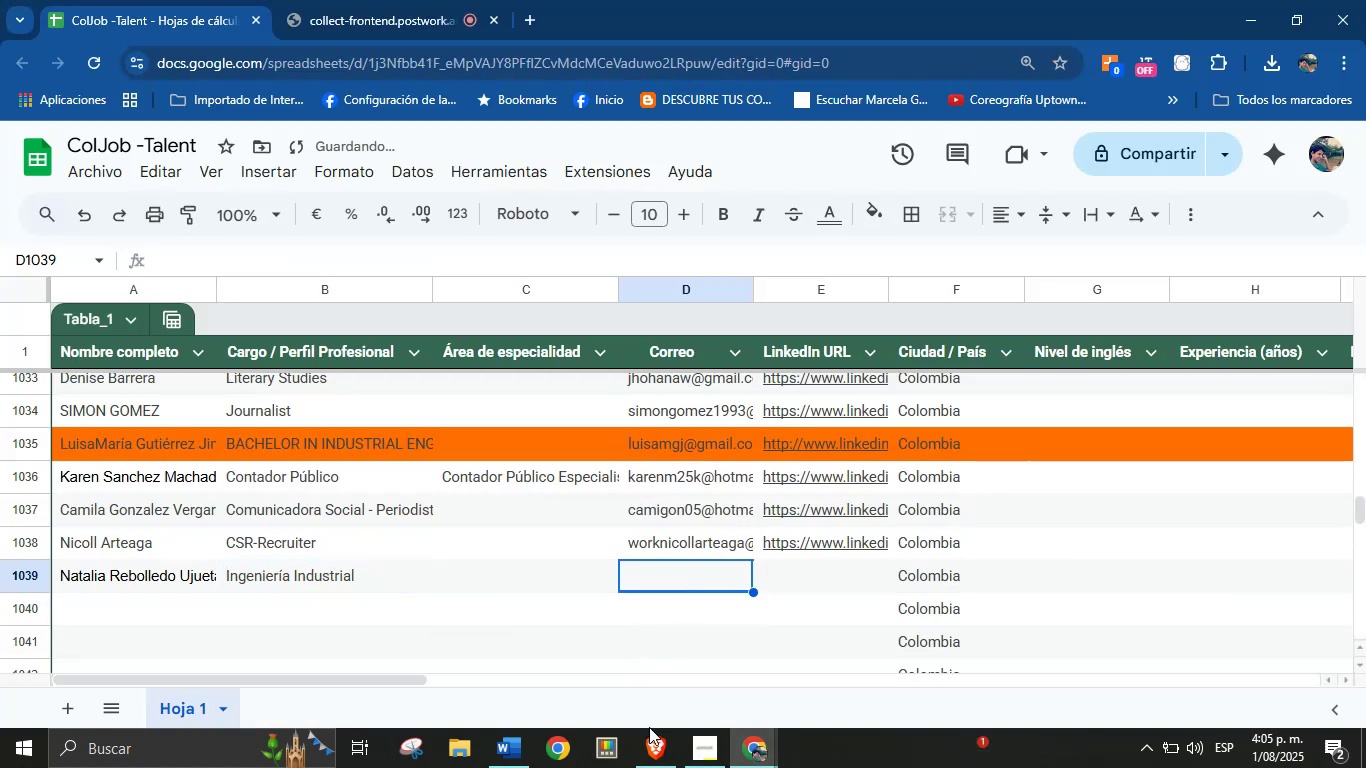 
double_click([649, 735])
 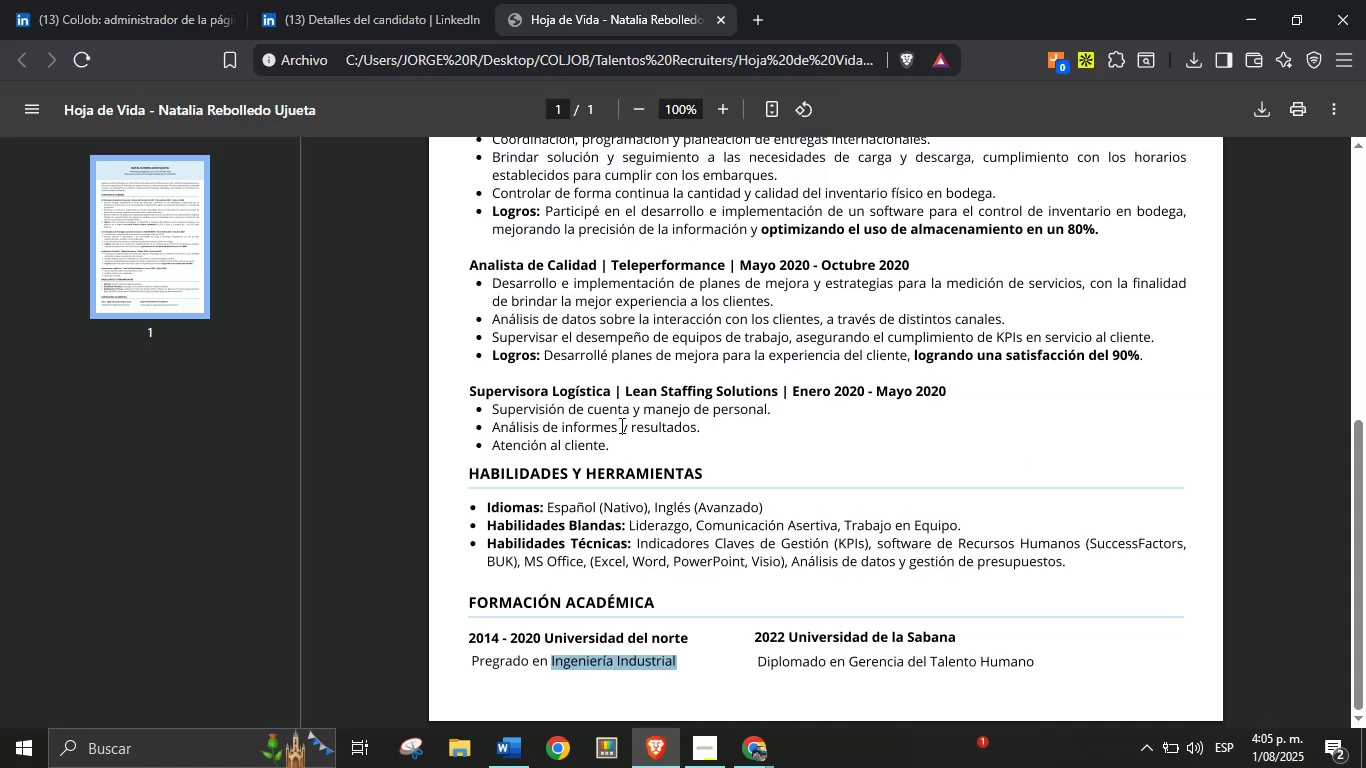 
left_click([620, 425])
 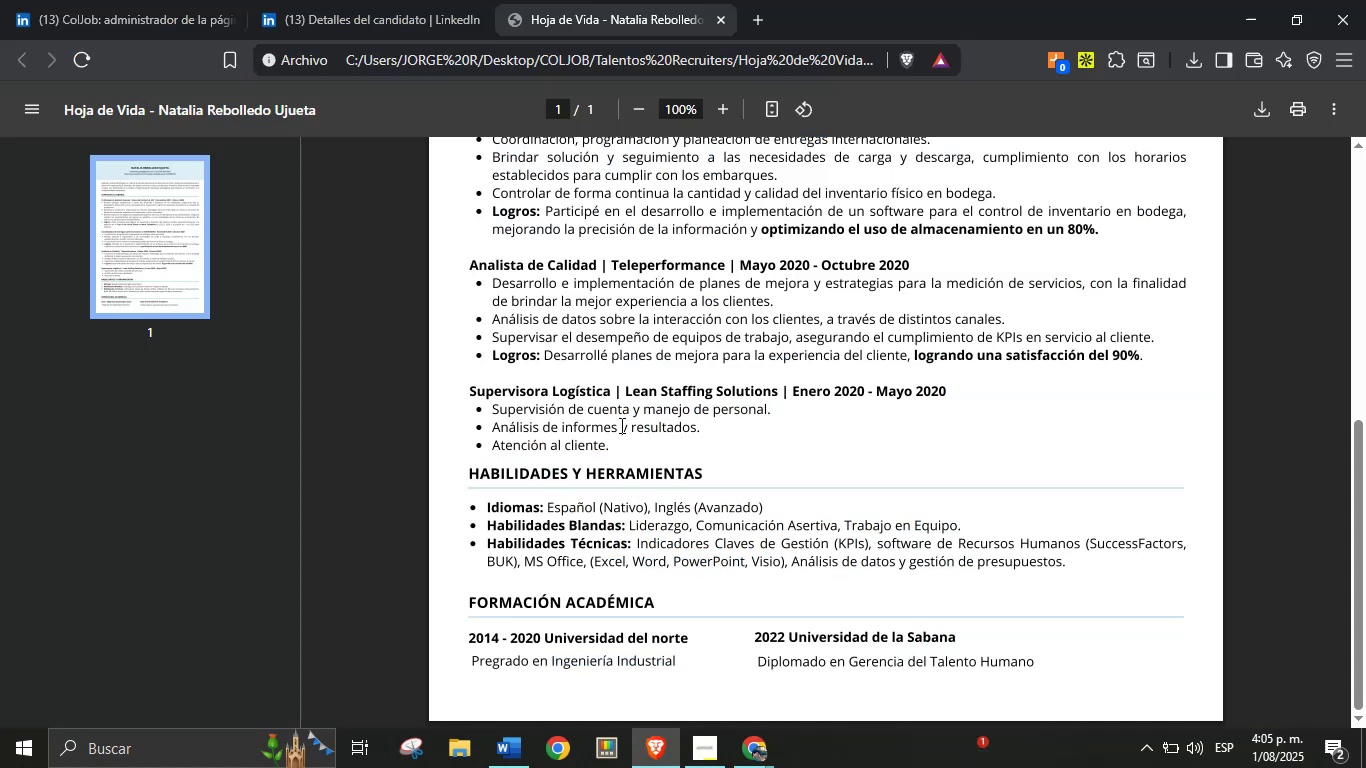 
scroll: coordinate [659, 425], scroll_direction: up, amount: 7.0
 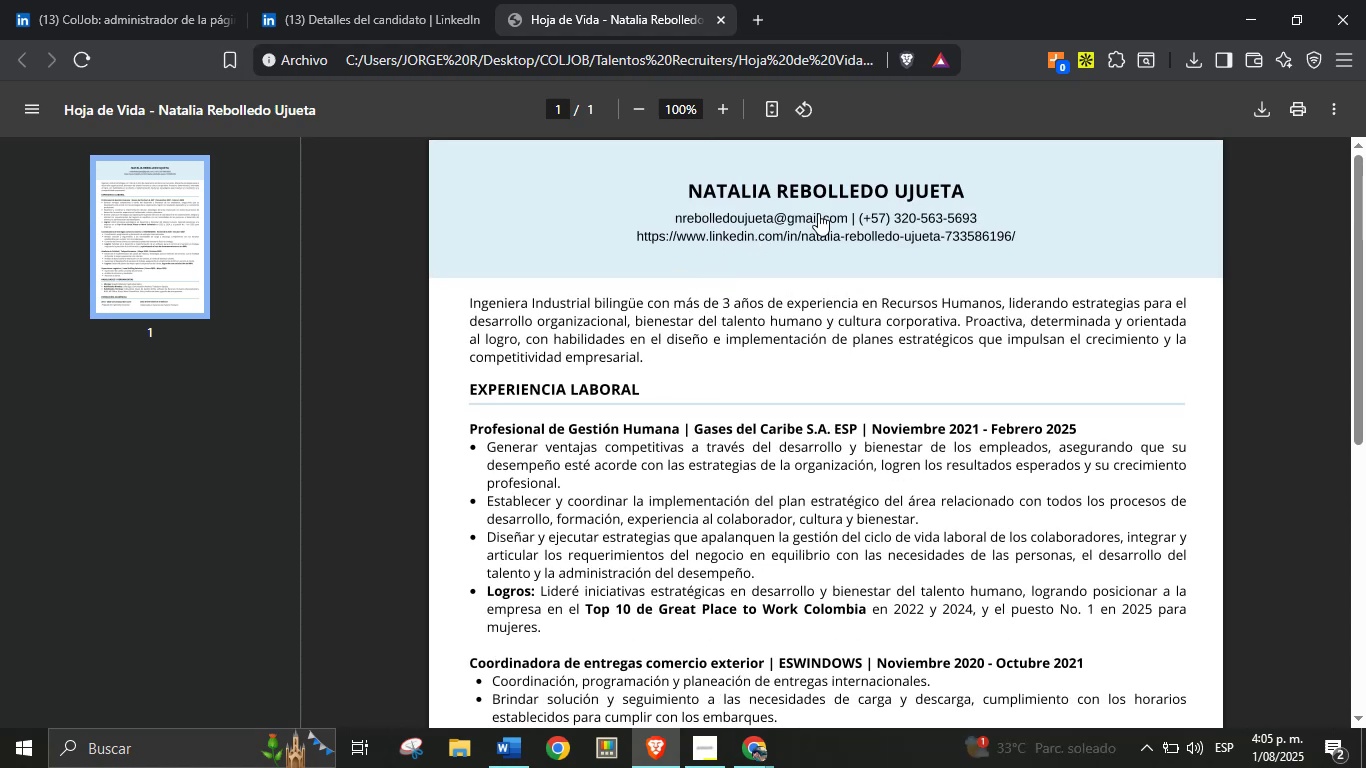 
right_click([813, 219])
 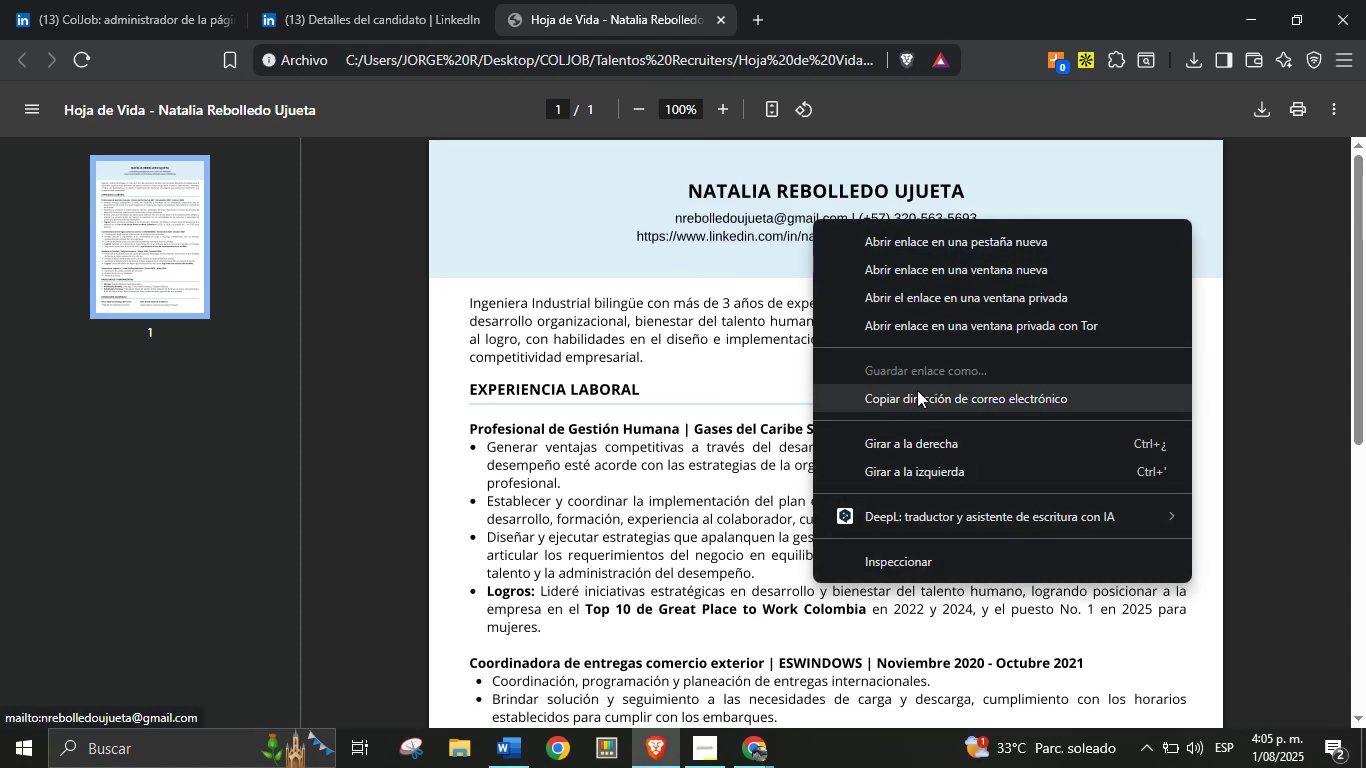 
left_click([917, 394])
 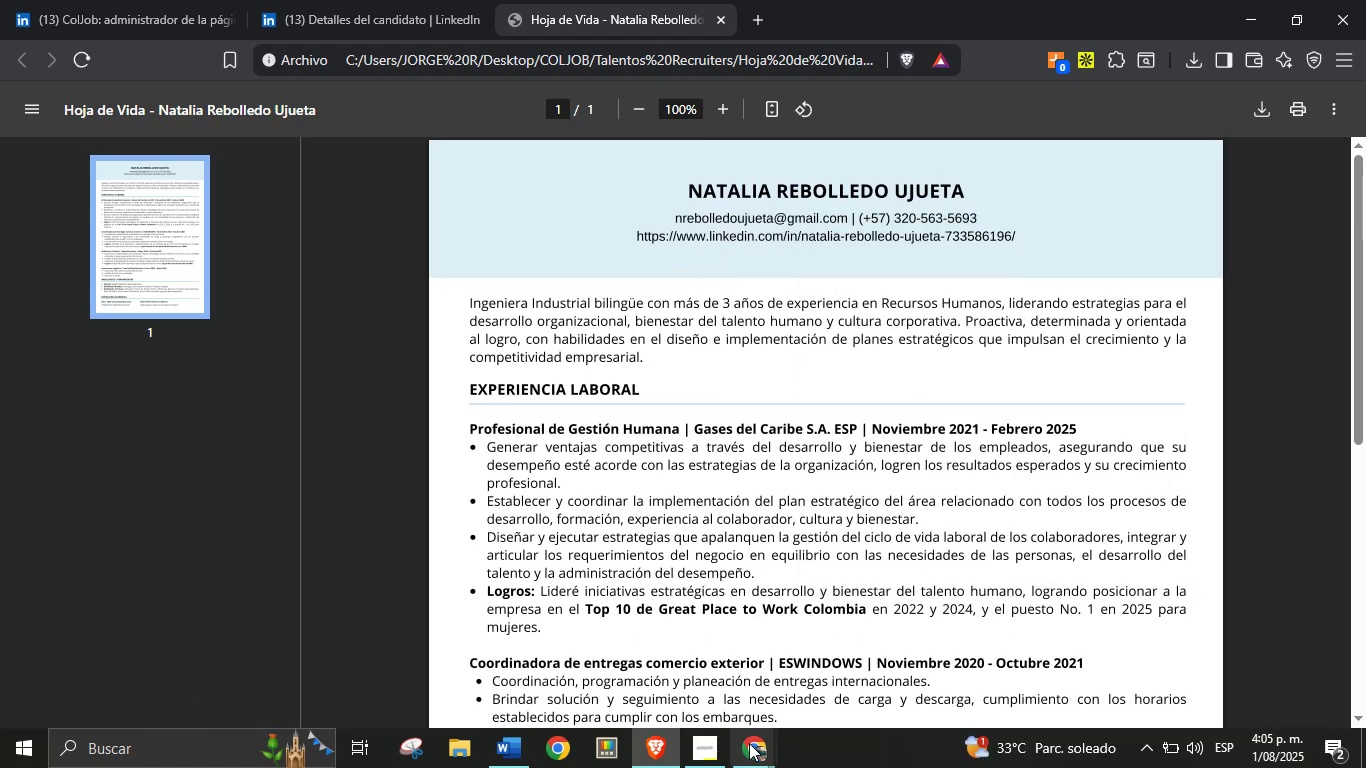 
left_click([755, 753])
 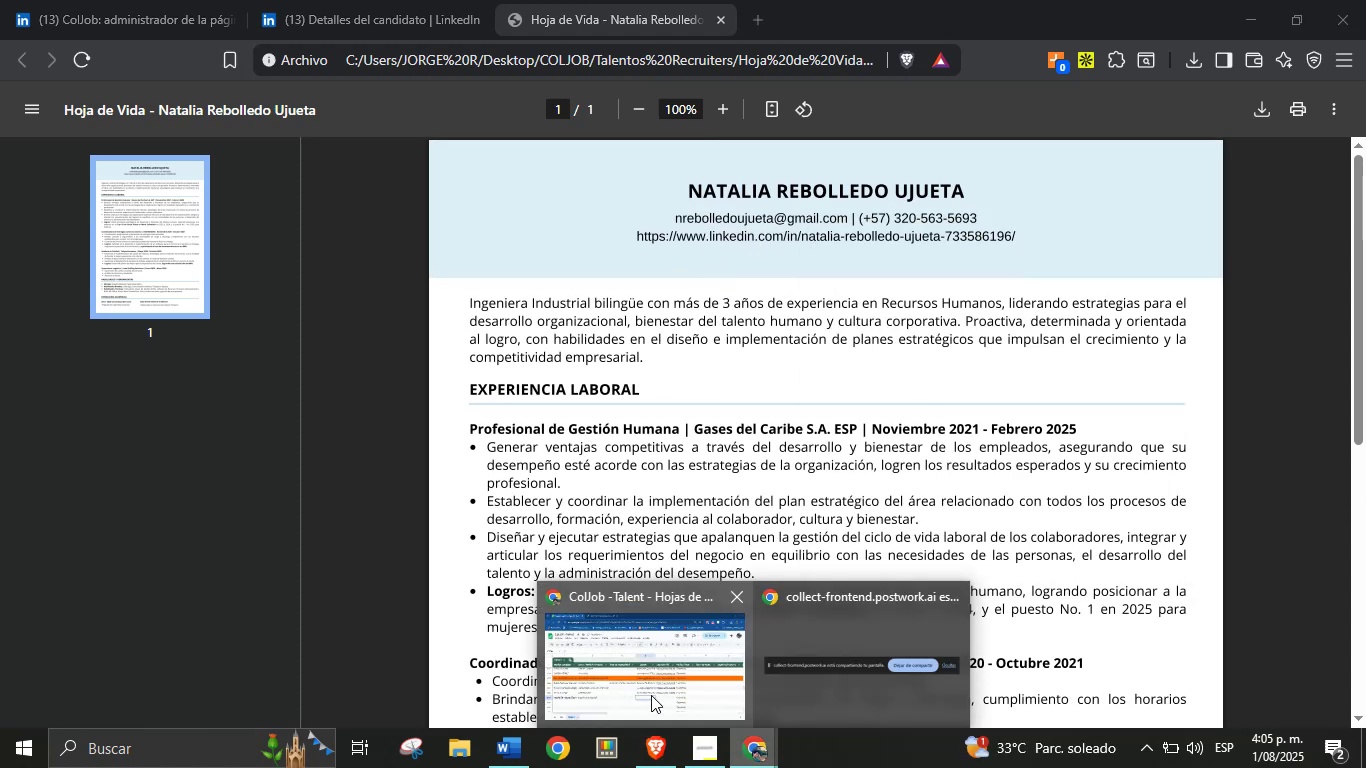 
double_click([632, 682])
 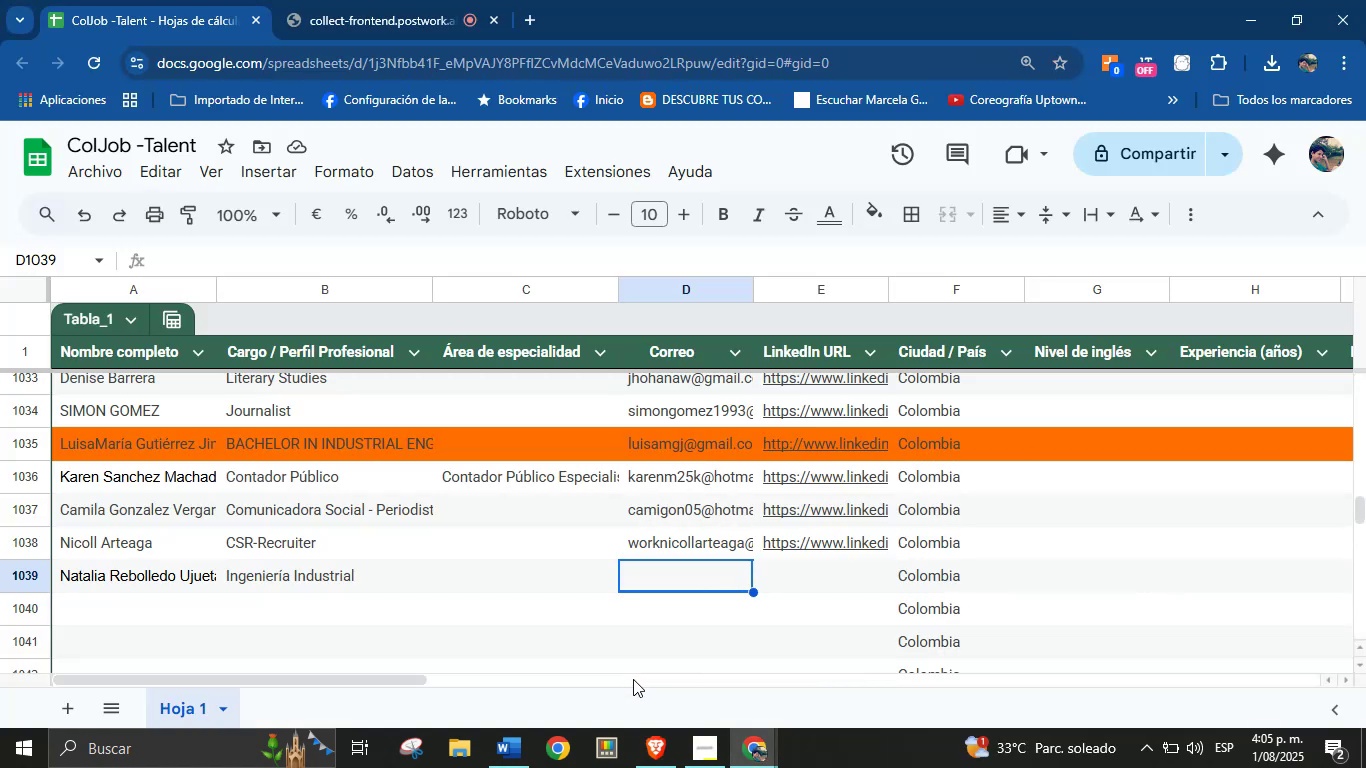 
key(Control+V)
 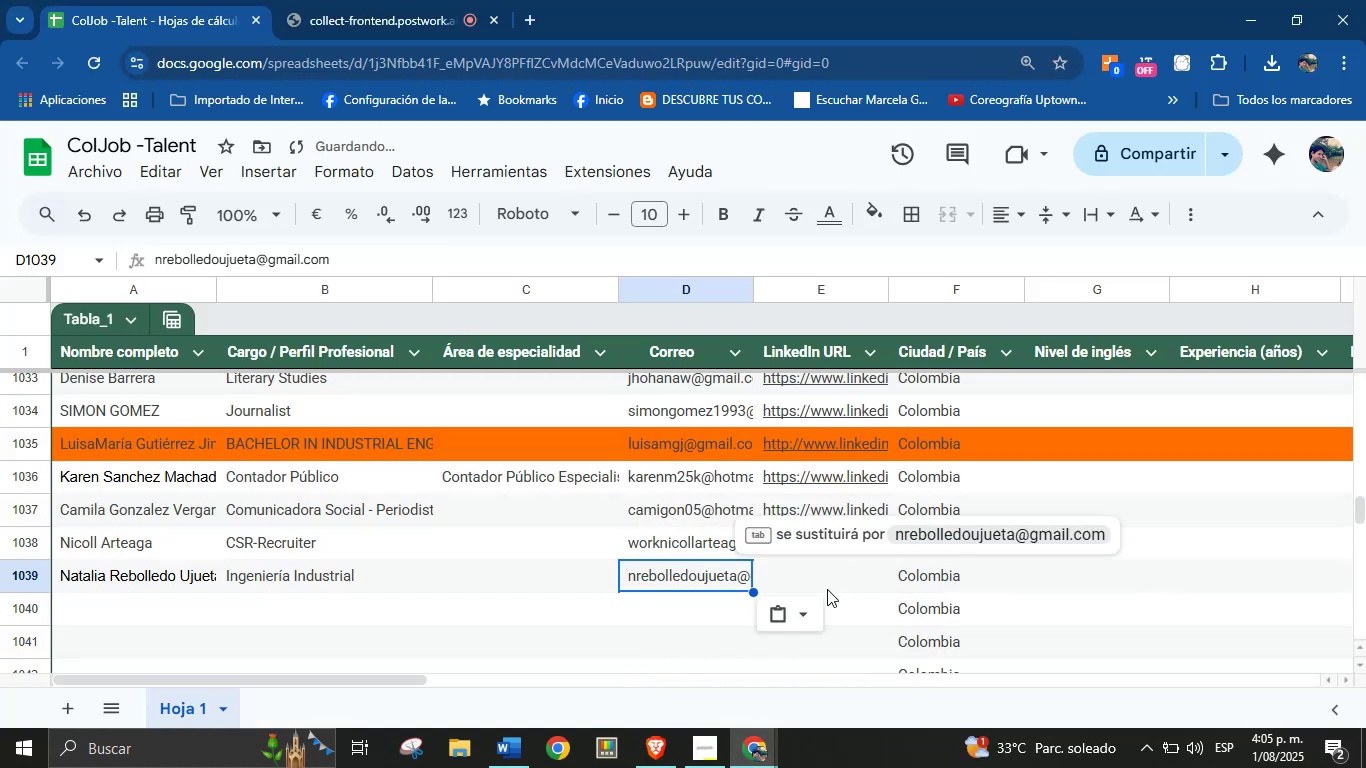 
left_click([831, 584])
 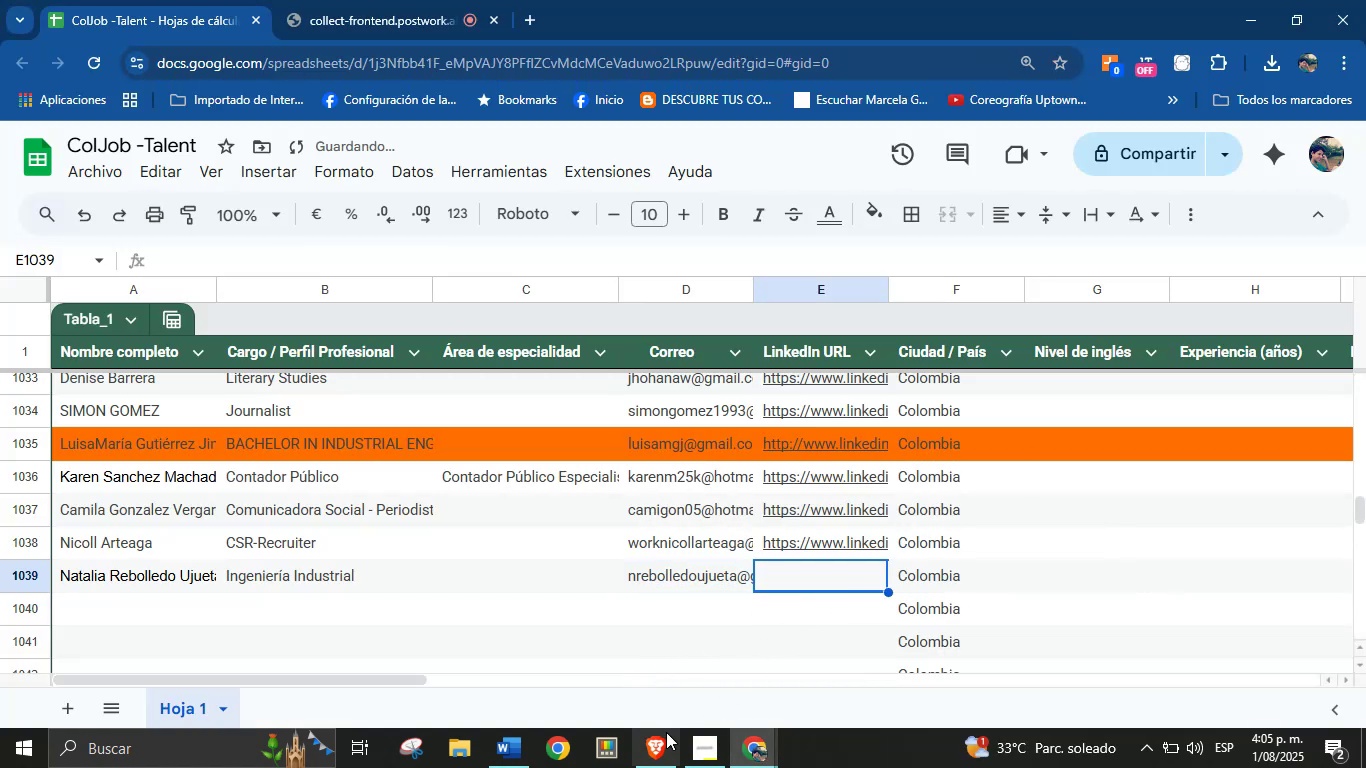 
left_click([657, 739])
 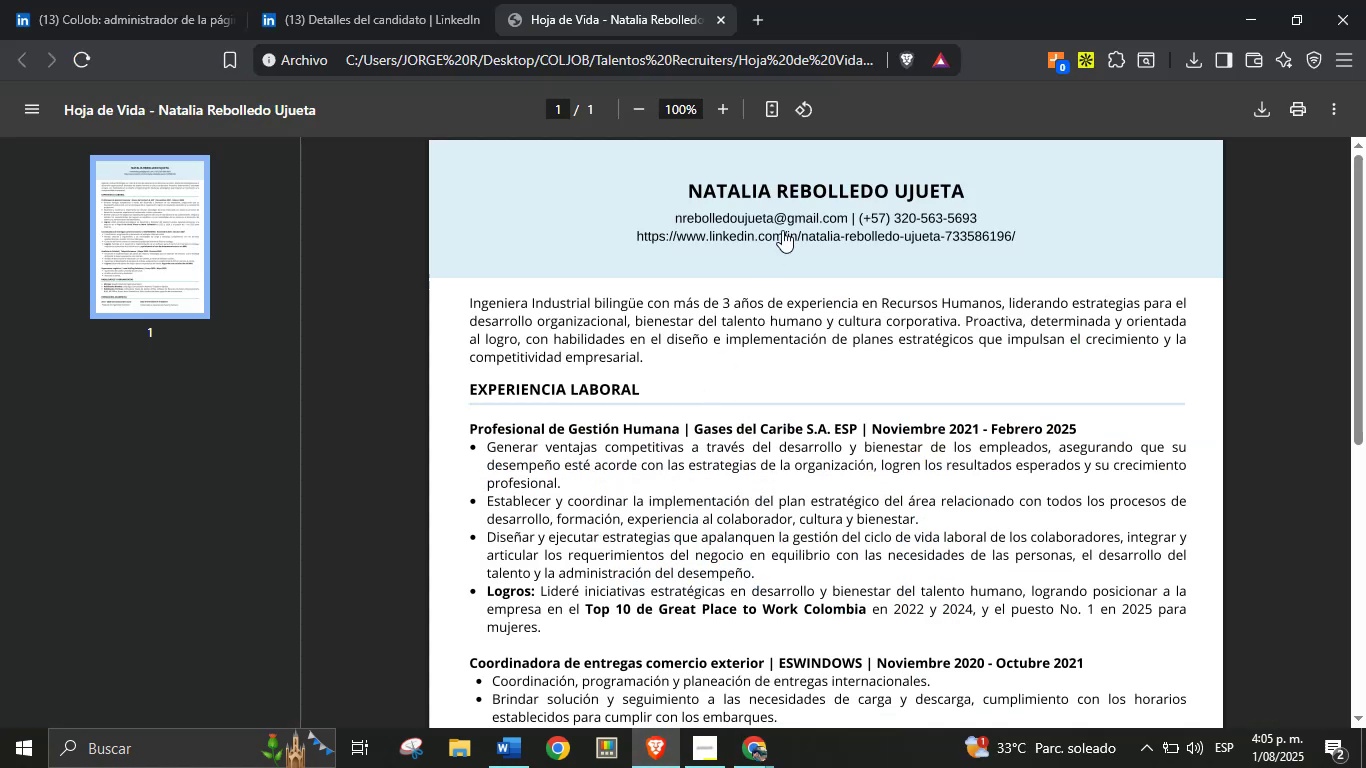 
right_click([787, 240])
 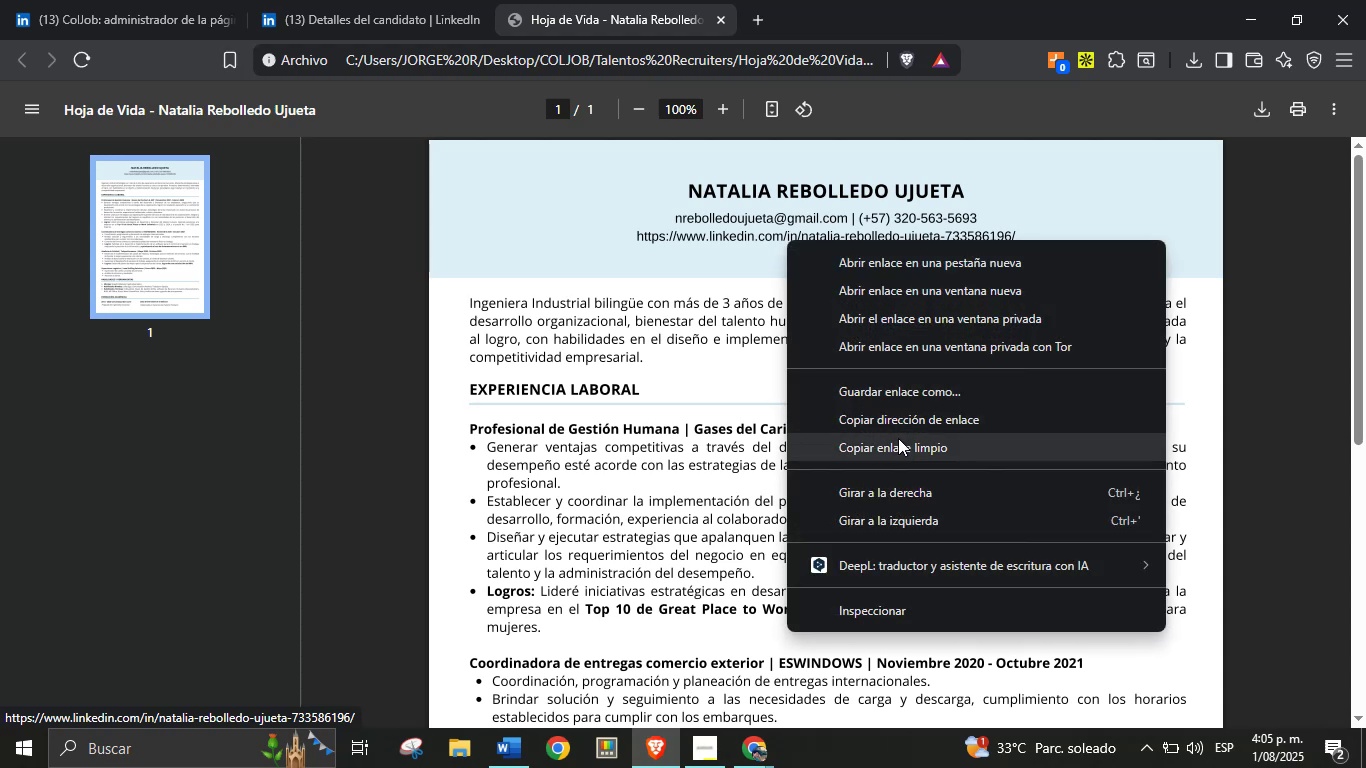 
left_click([911, 425])
 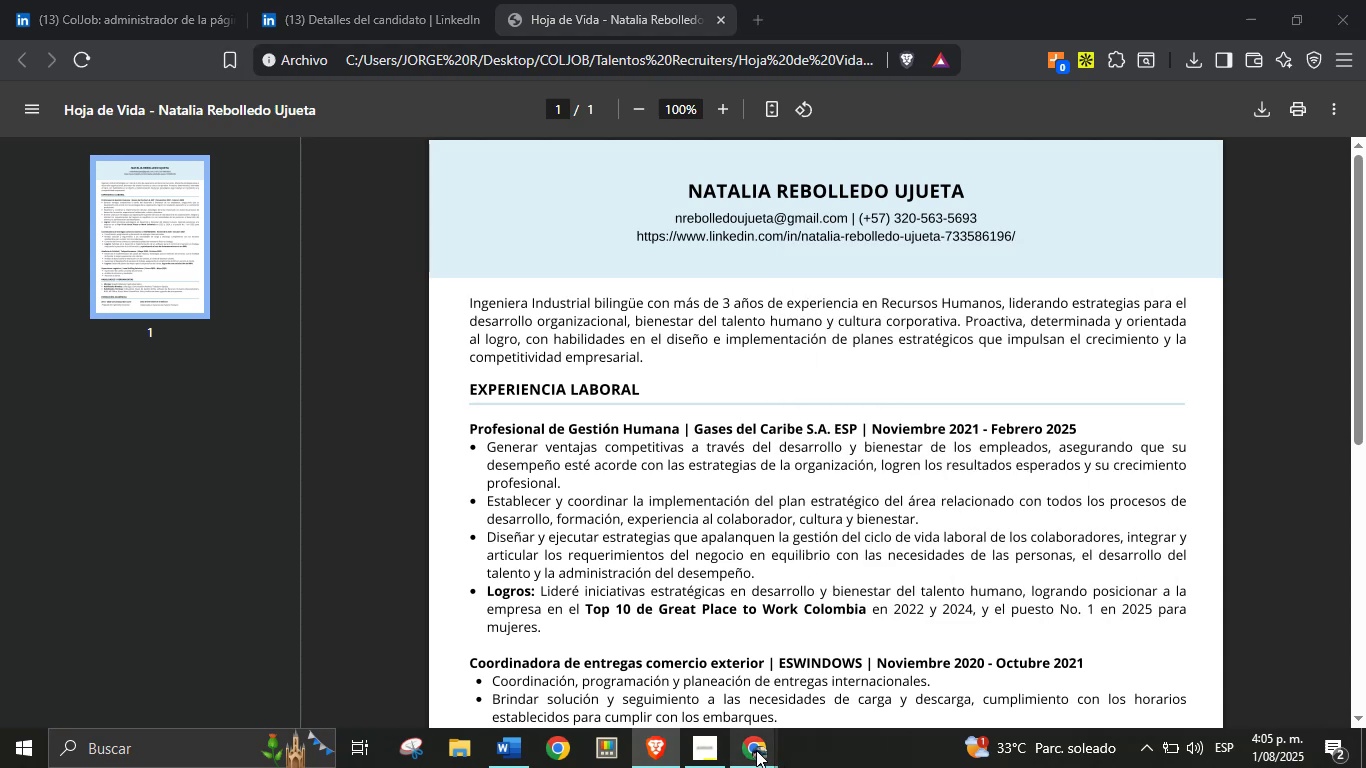 
double_click([641, 670])
 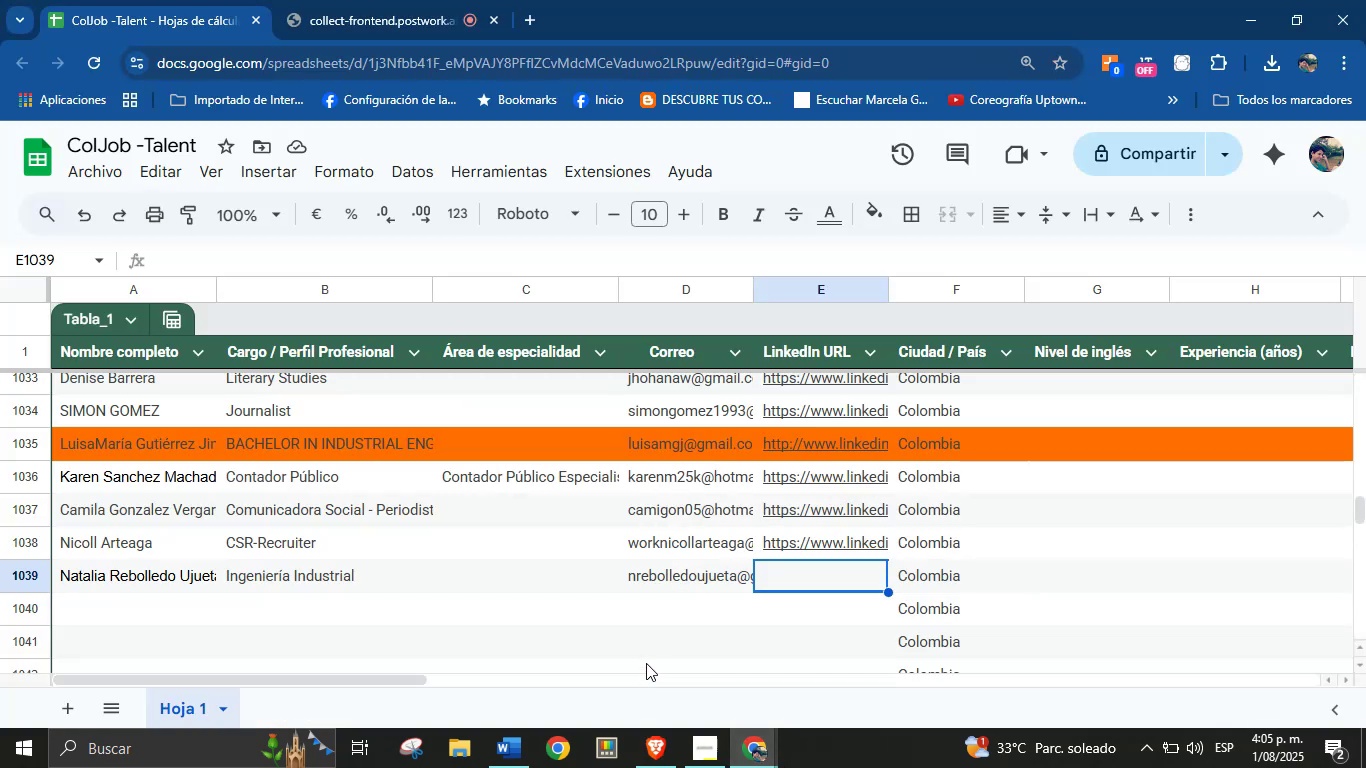 
key(Control+V)
 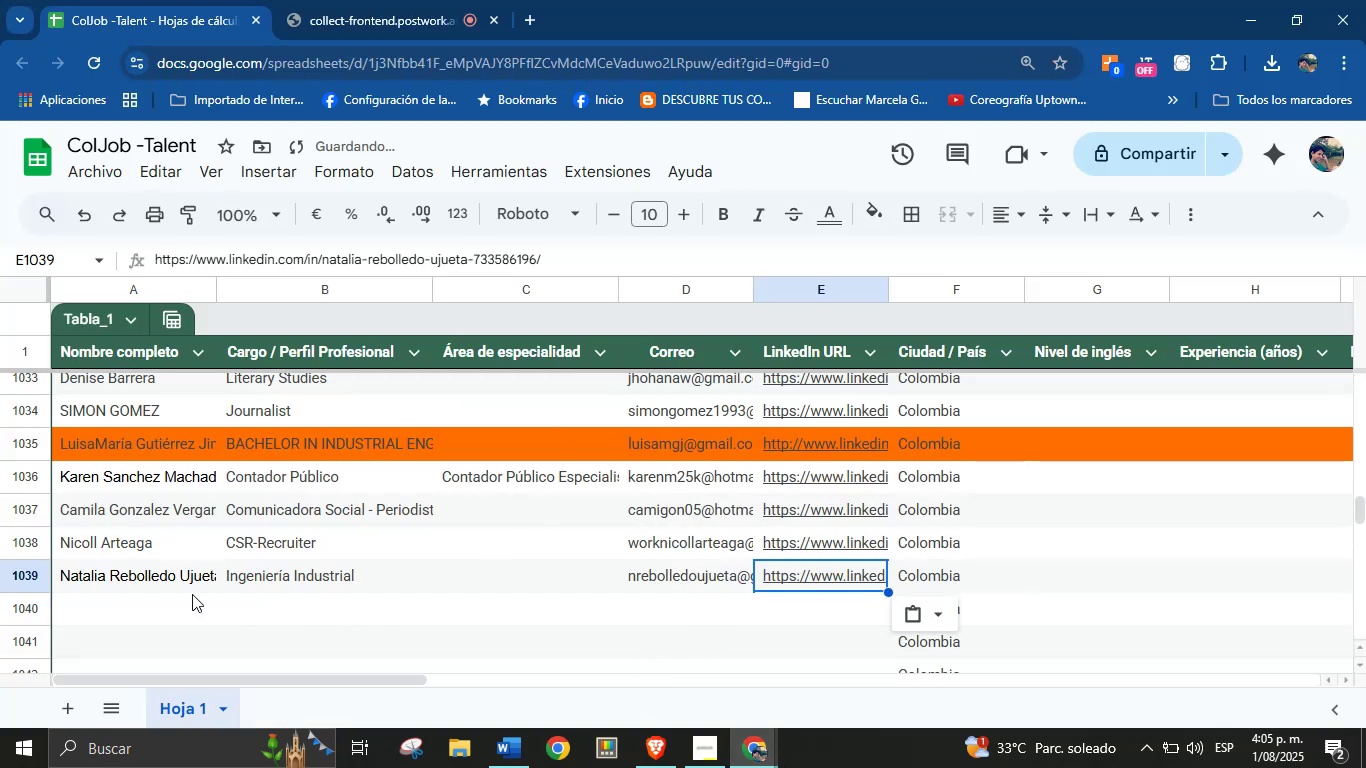 
left_click([114, 600])
 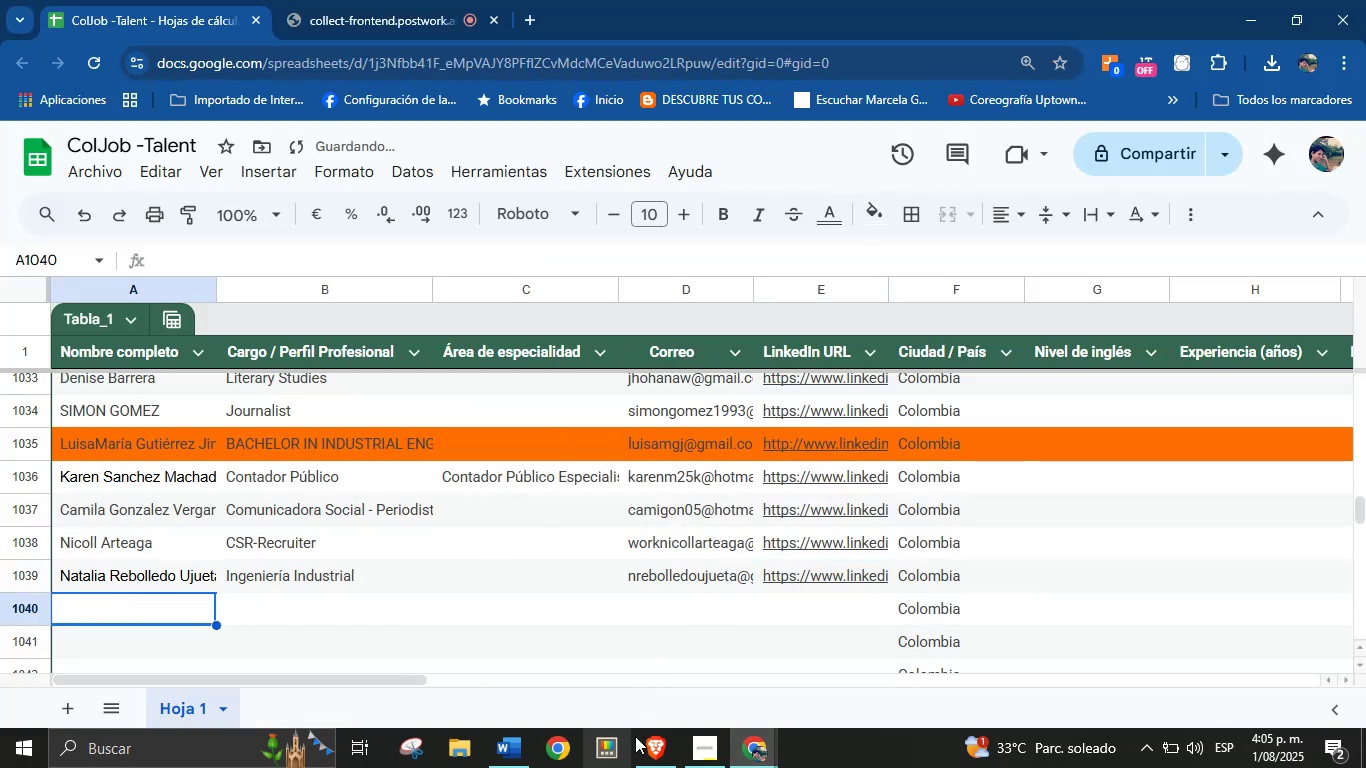 
left_click([667, 751])
 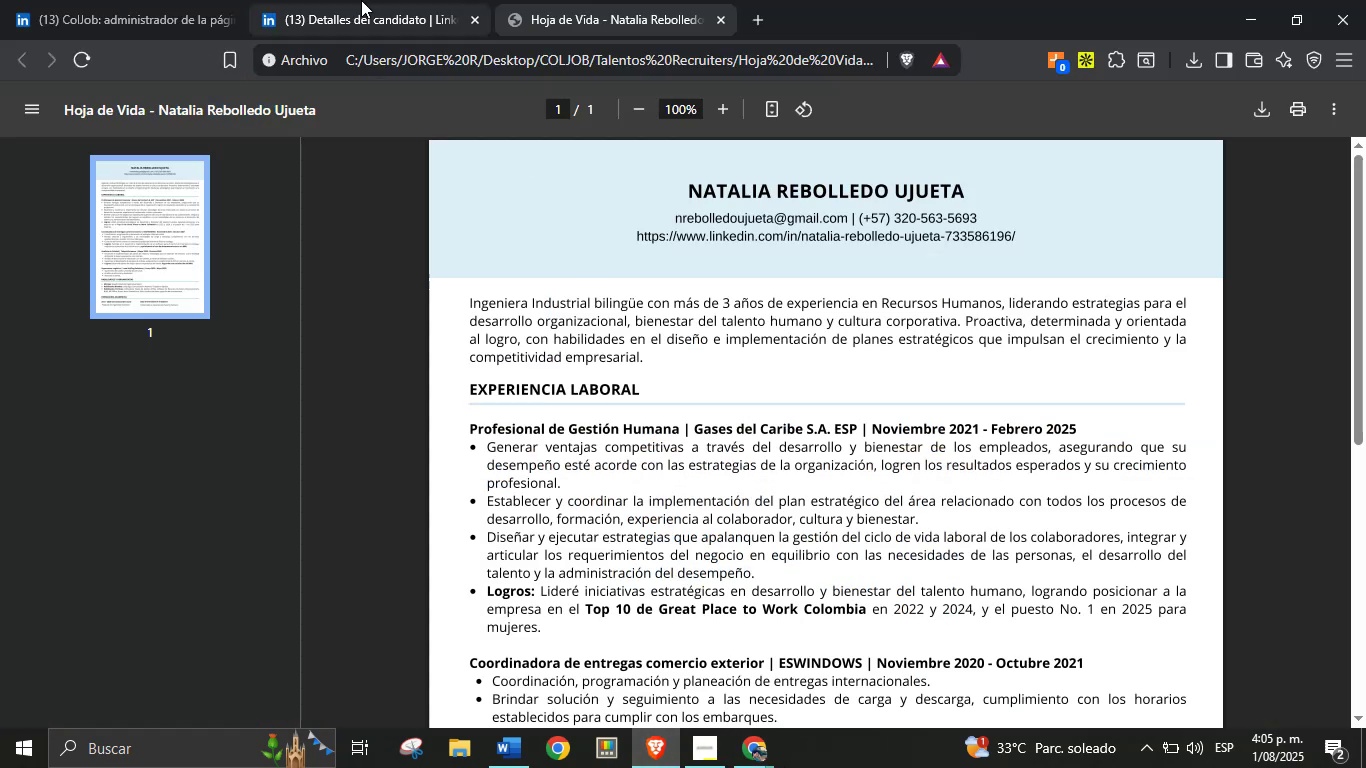 
left_click([361, 0])
 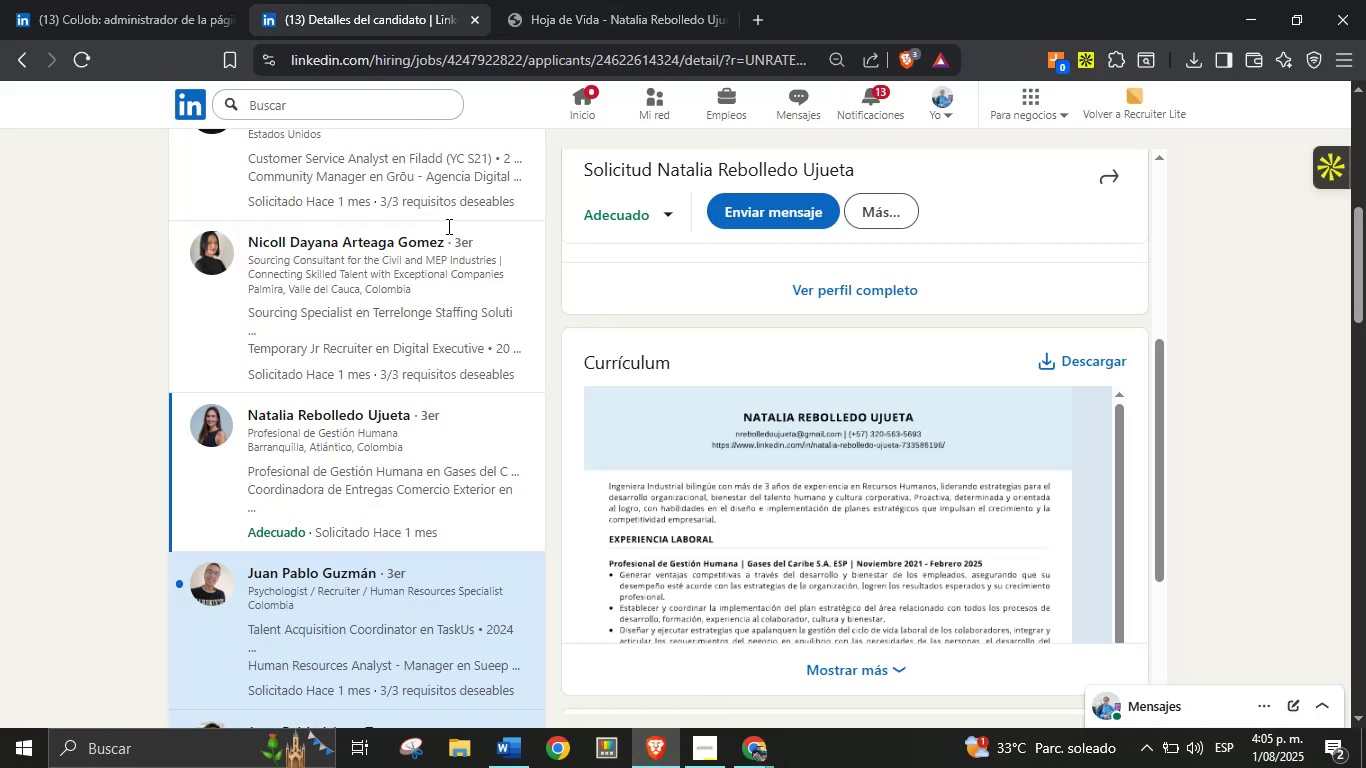 
scroll: coordinate [422, 327], scroll_direction: down, amount: 2.0
 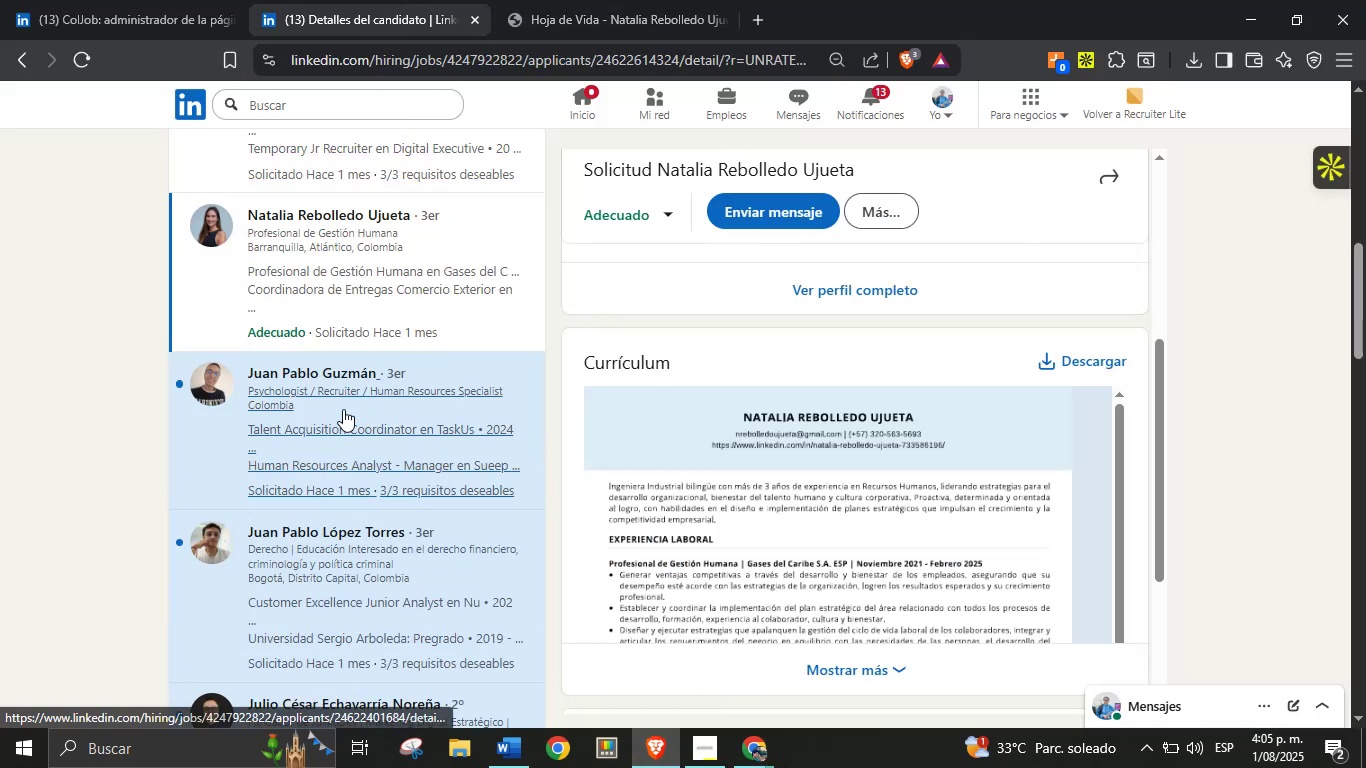 
left_click([343, 408])
 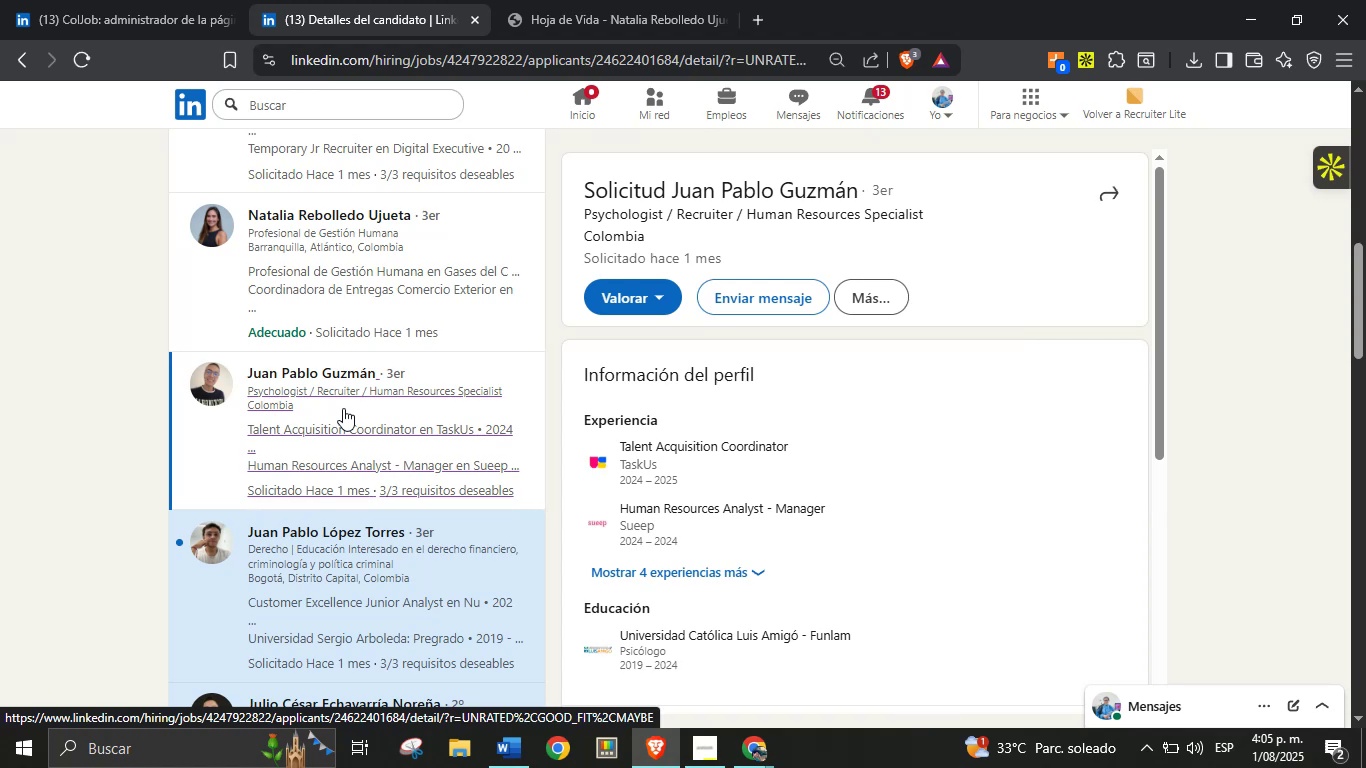 
scroll: coordinate [863, 458], scroll_direction: down, amount: 5.0
 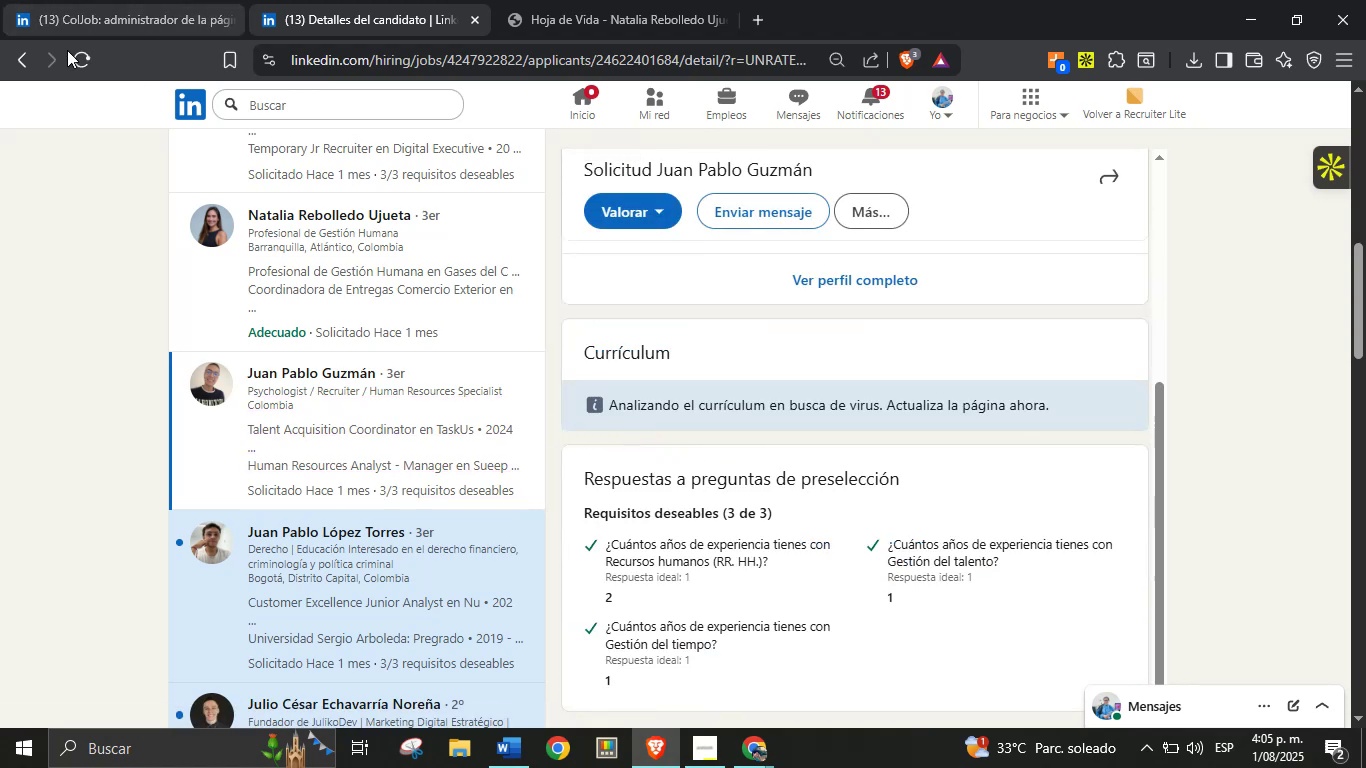 
left_click([73, 54])
 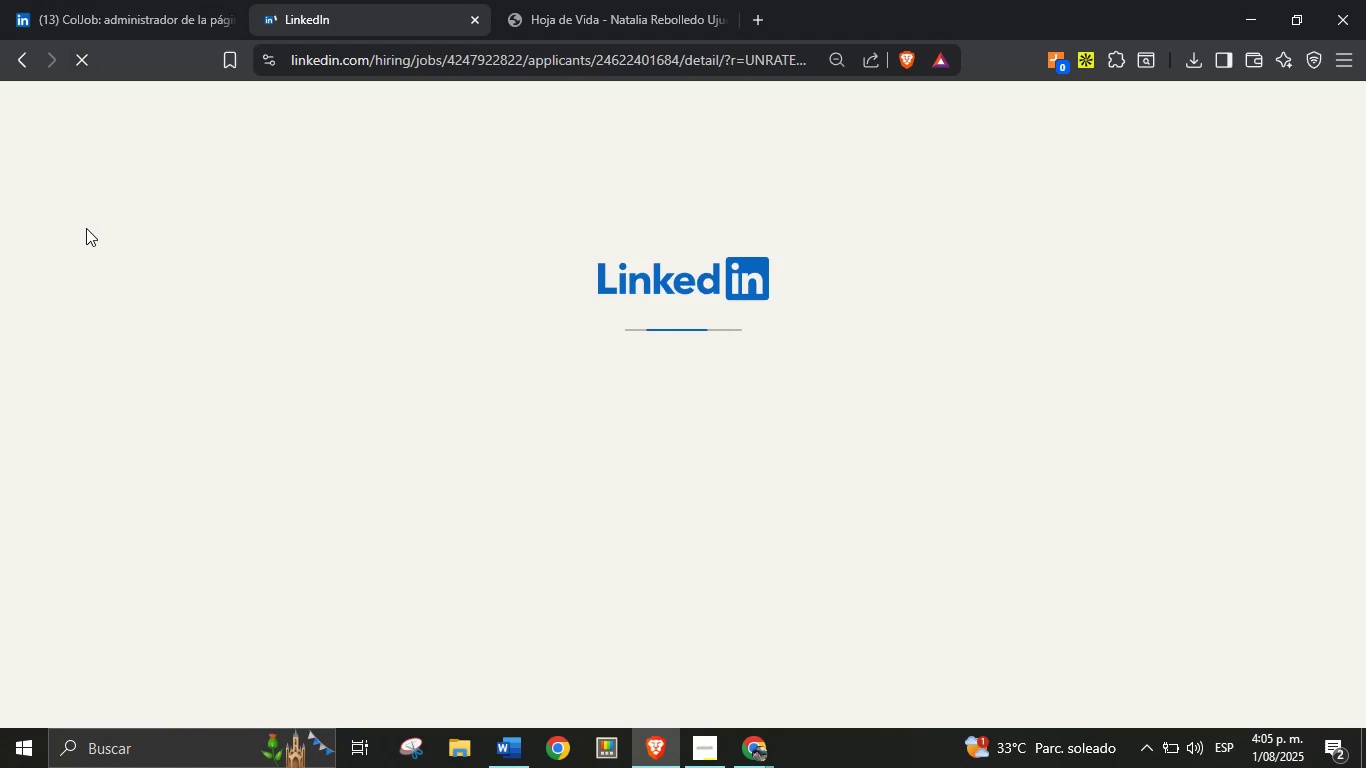 
wait(6.97)
 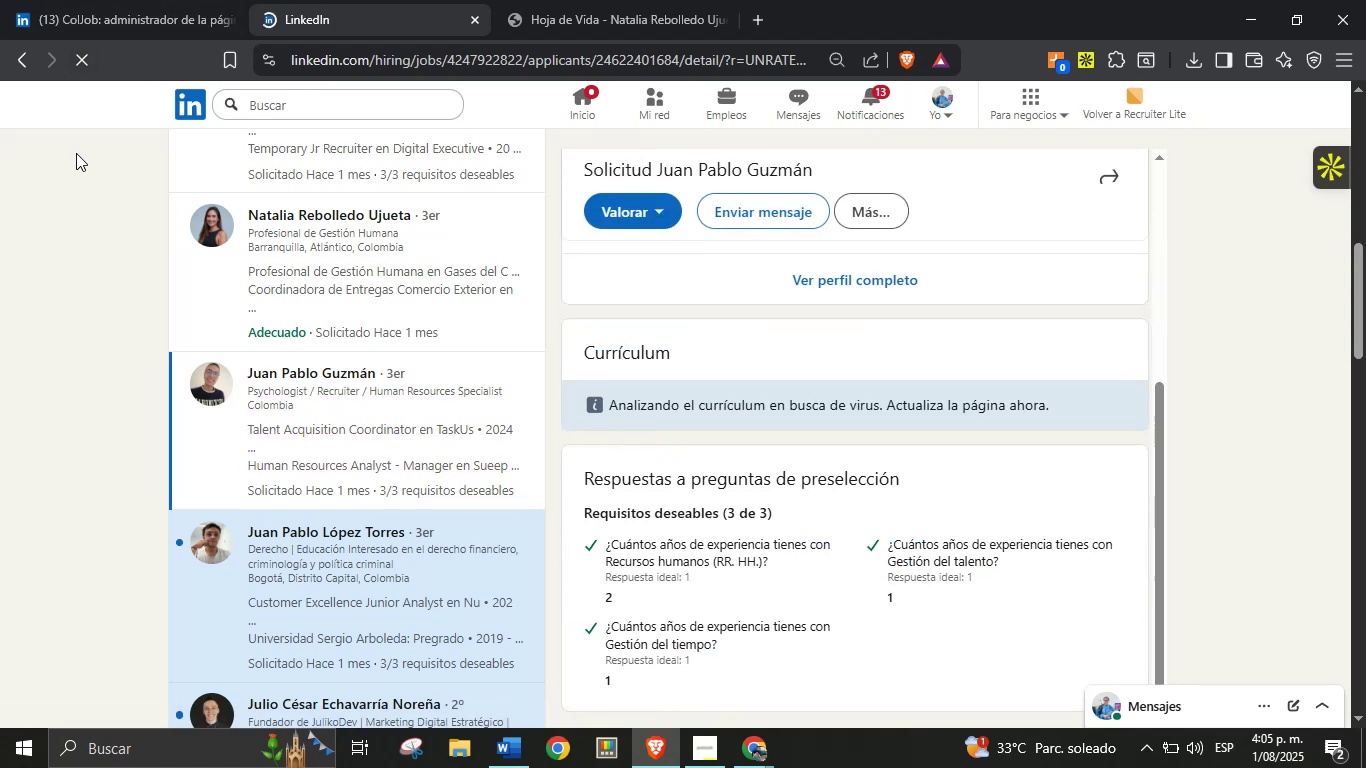 
mouse_move([76, 291])
 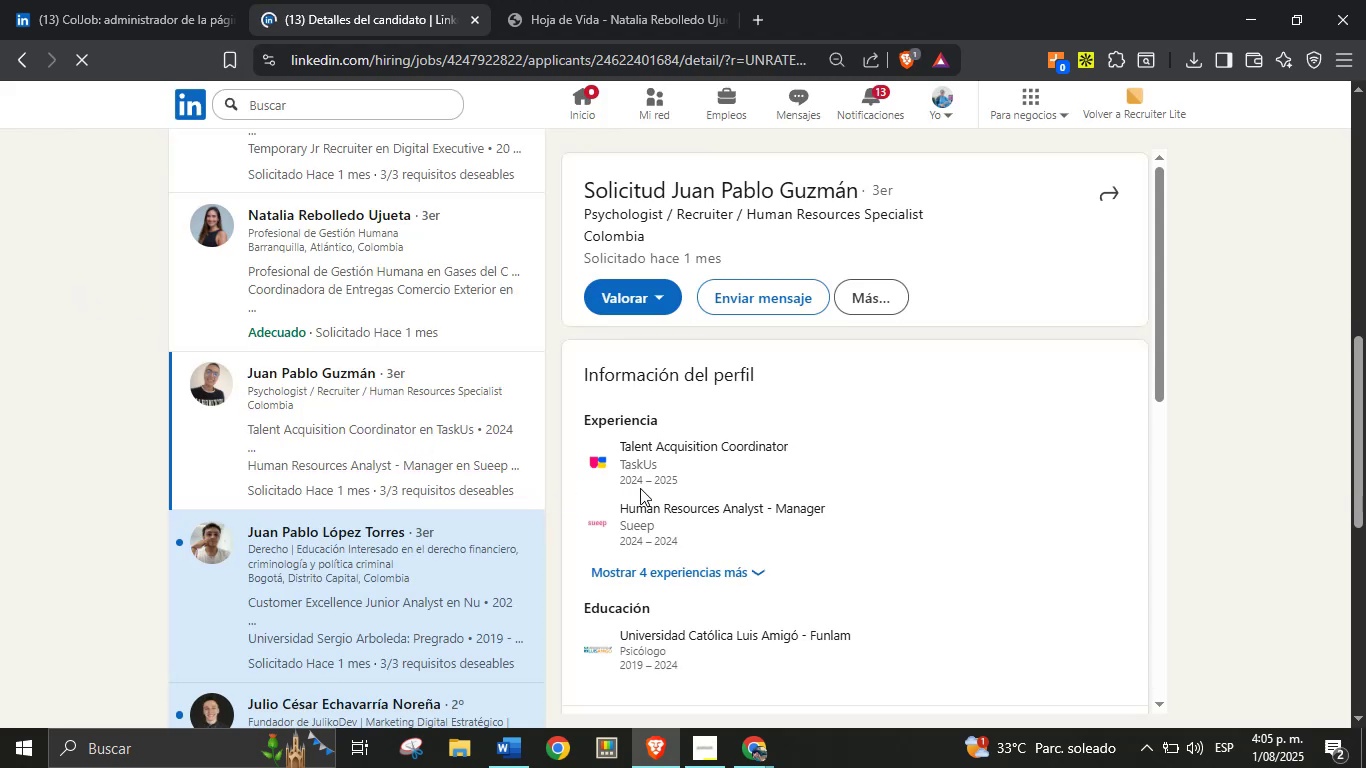 
scroll: coordinate [826, 462], scroll_direction: down, amount: 5.0
 